 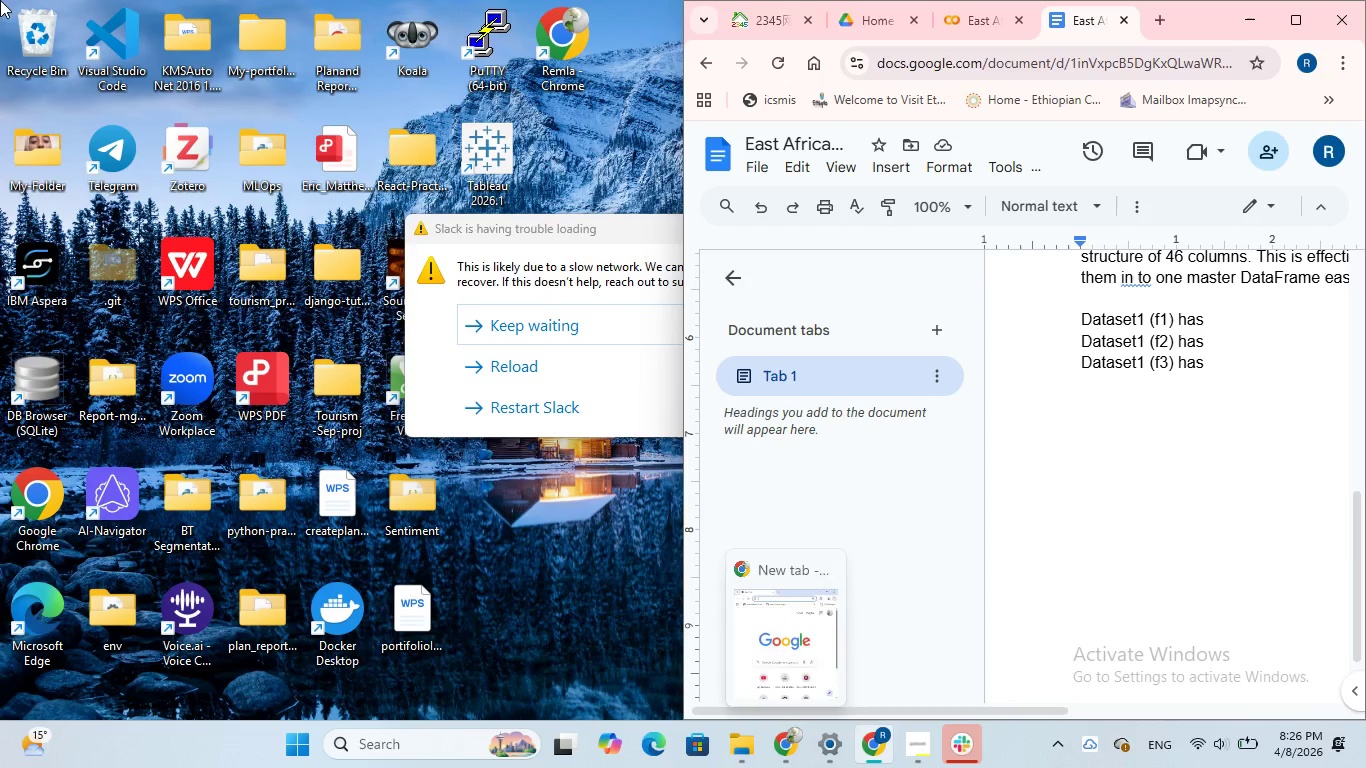 
left_click([884, 731])
 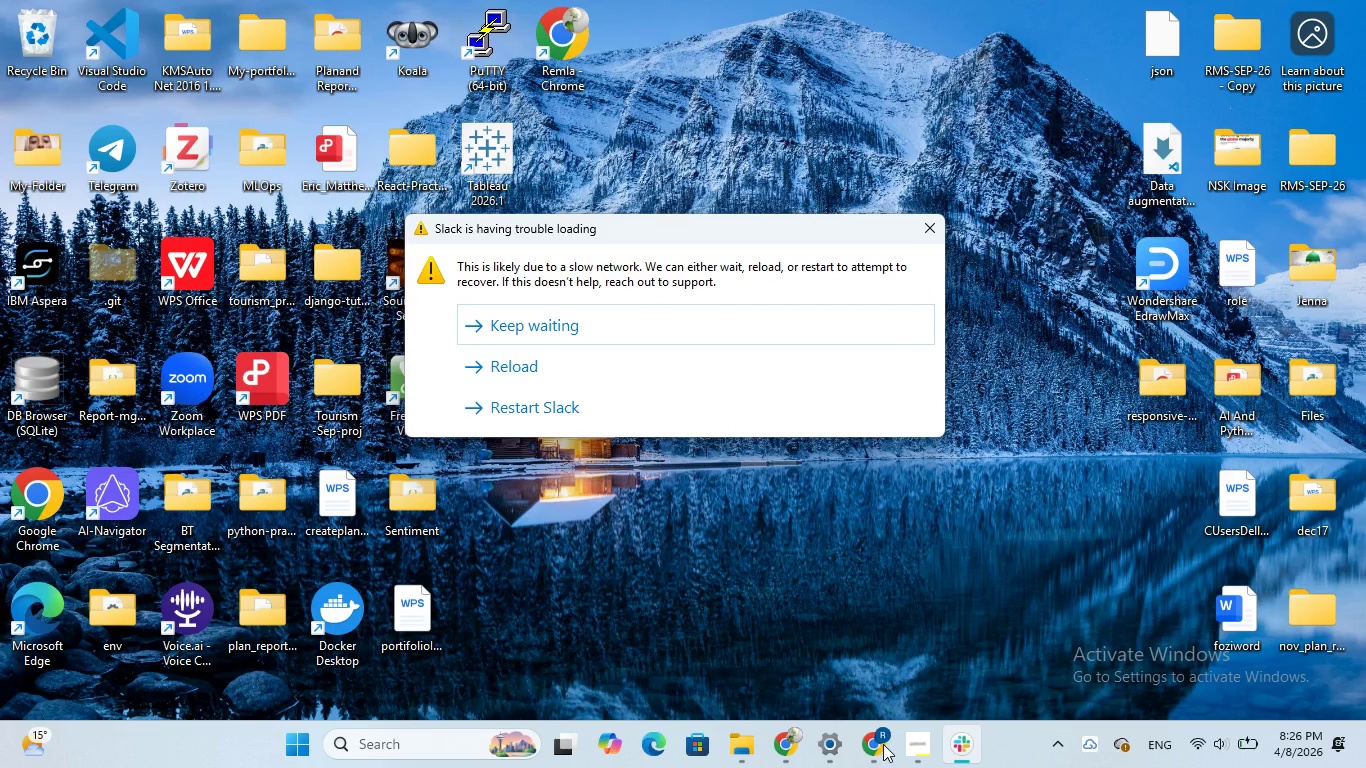 
left_click([877, 747])
 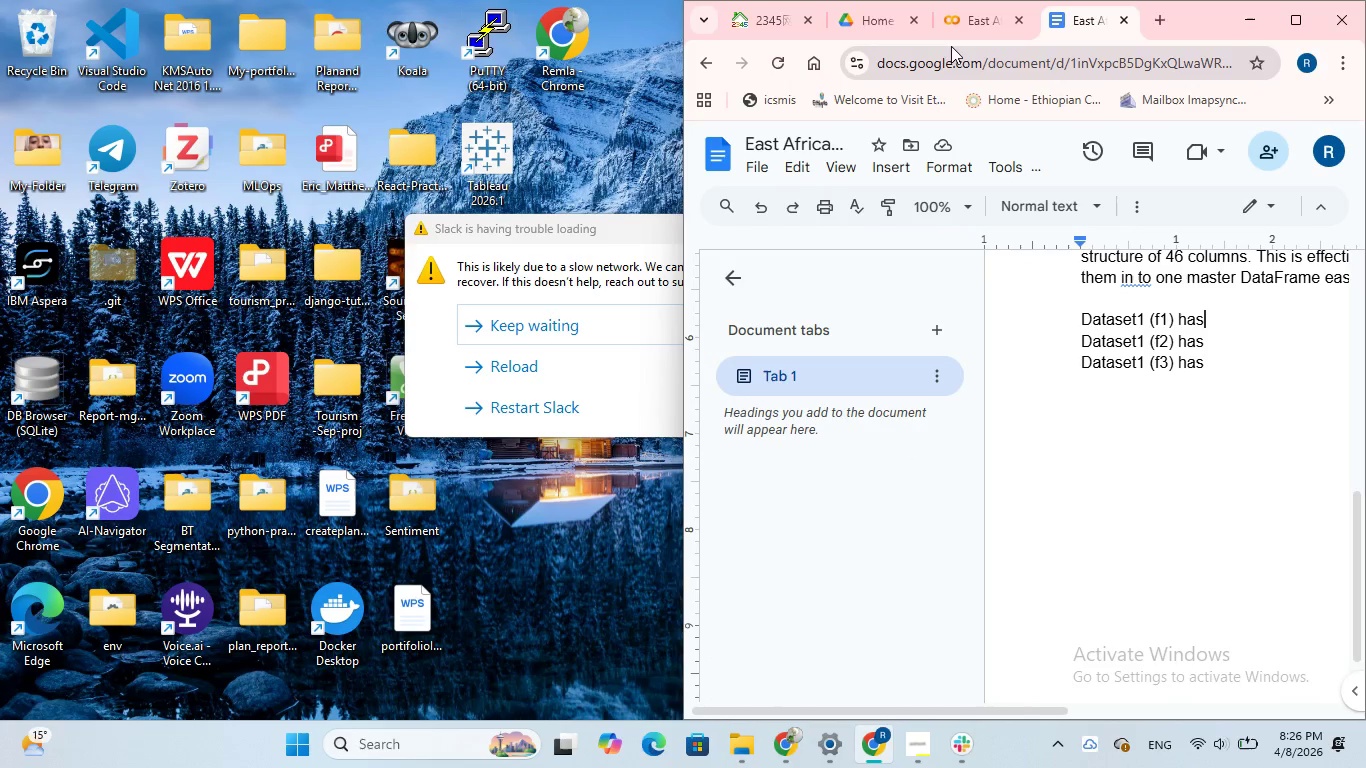 
right_click([969, 22])
 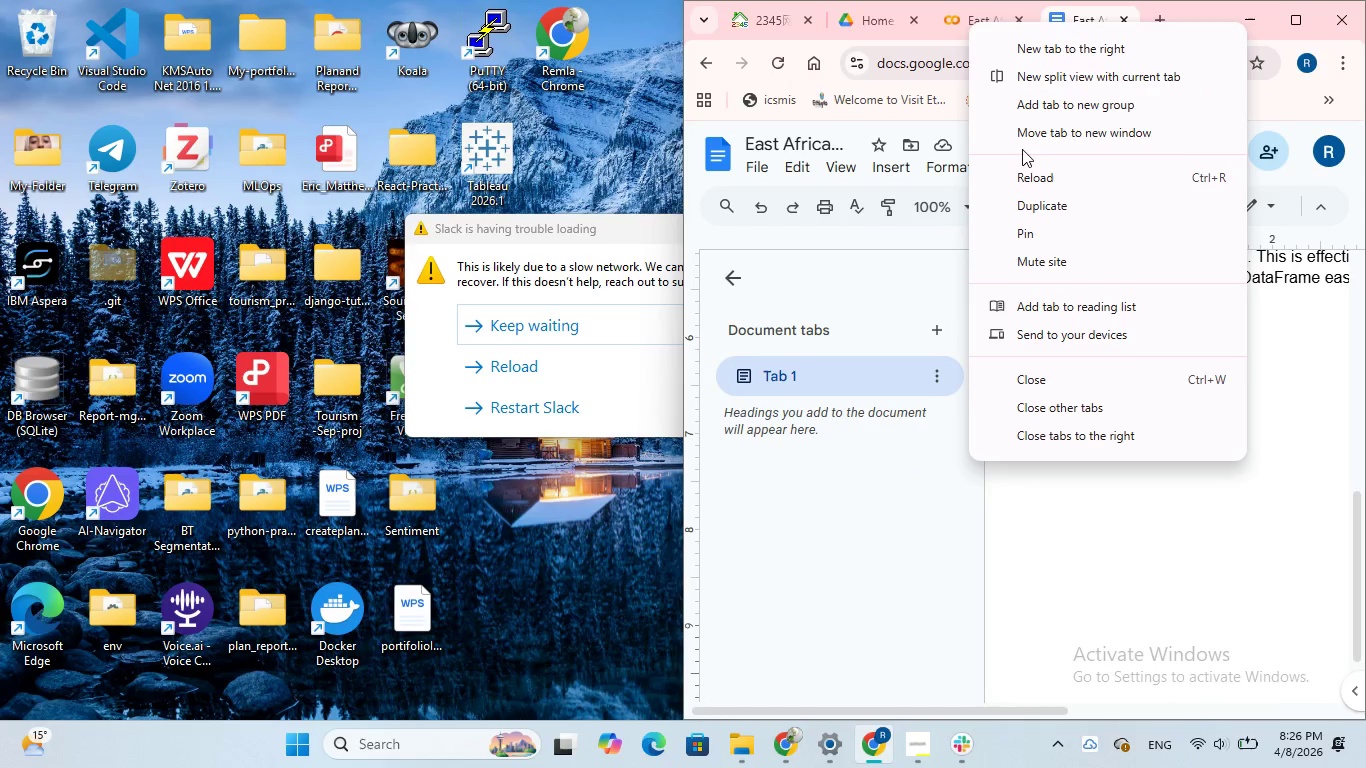 
left_click([1027, 128])
 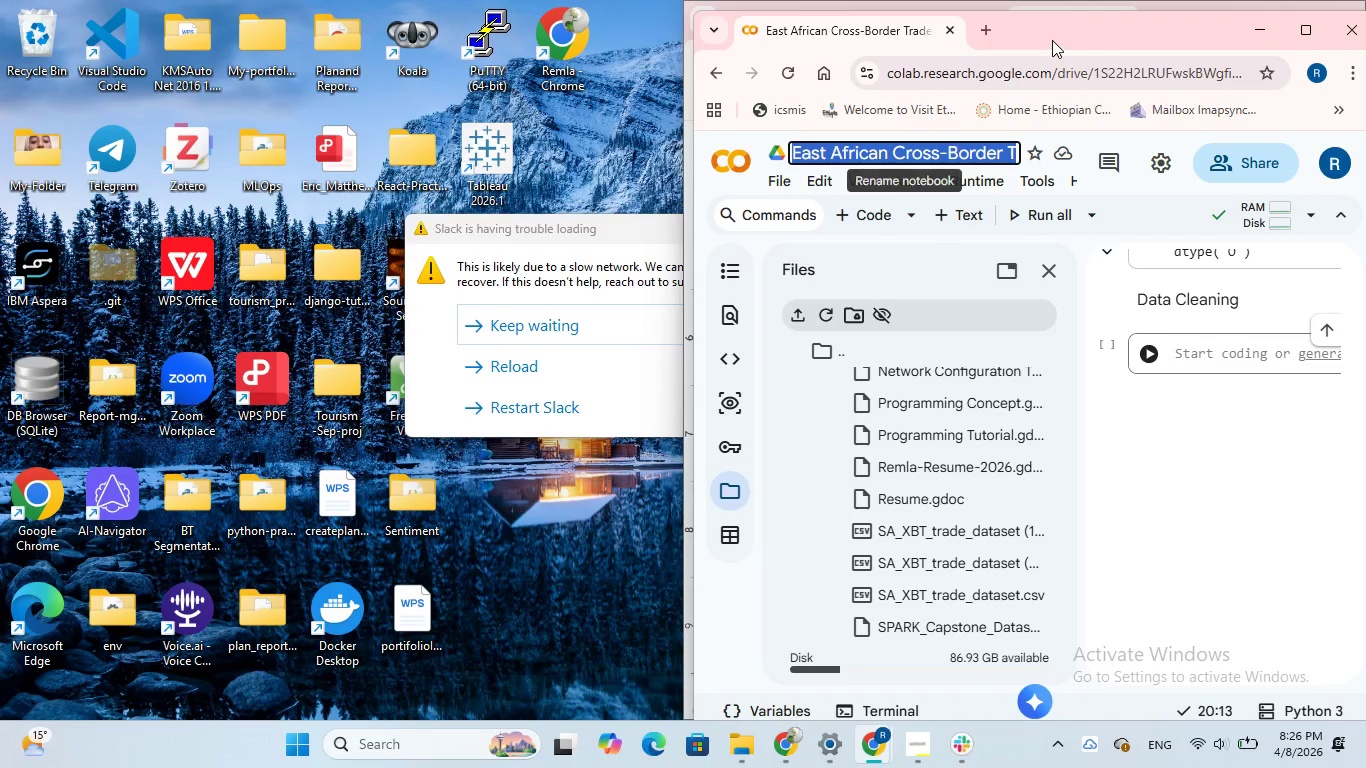 
left_click_drag(start_coordinate=[1052, 39], to_coordinate=[377, 0])
 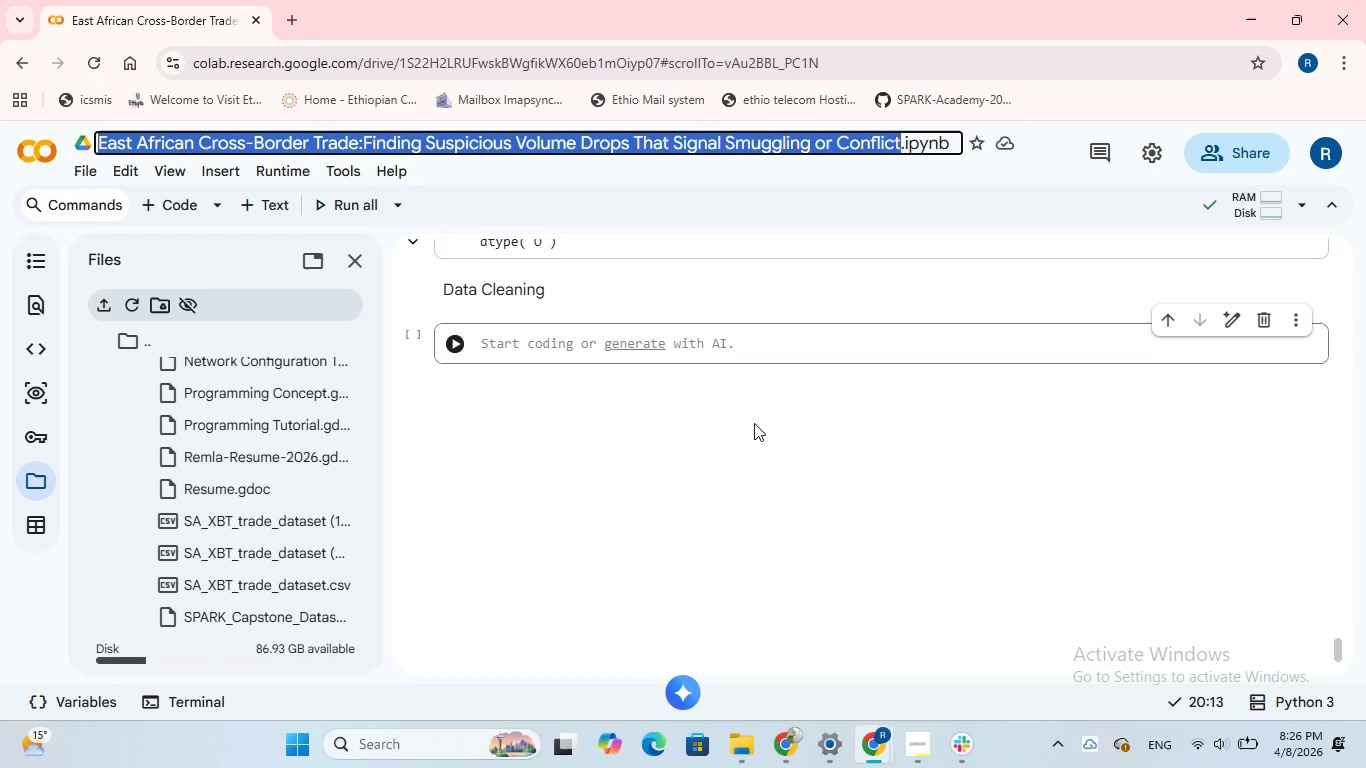 
key(Meta+ArrowLeft)
 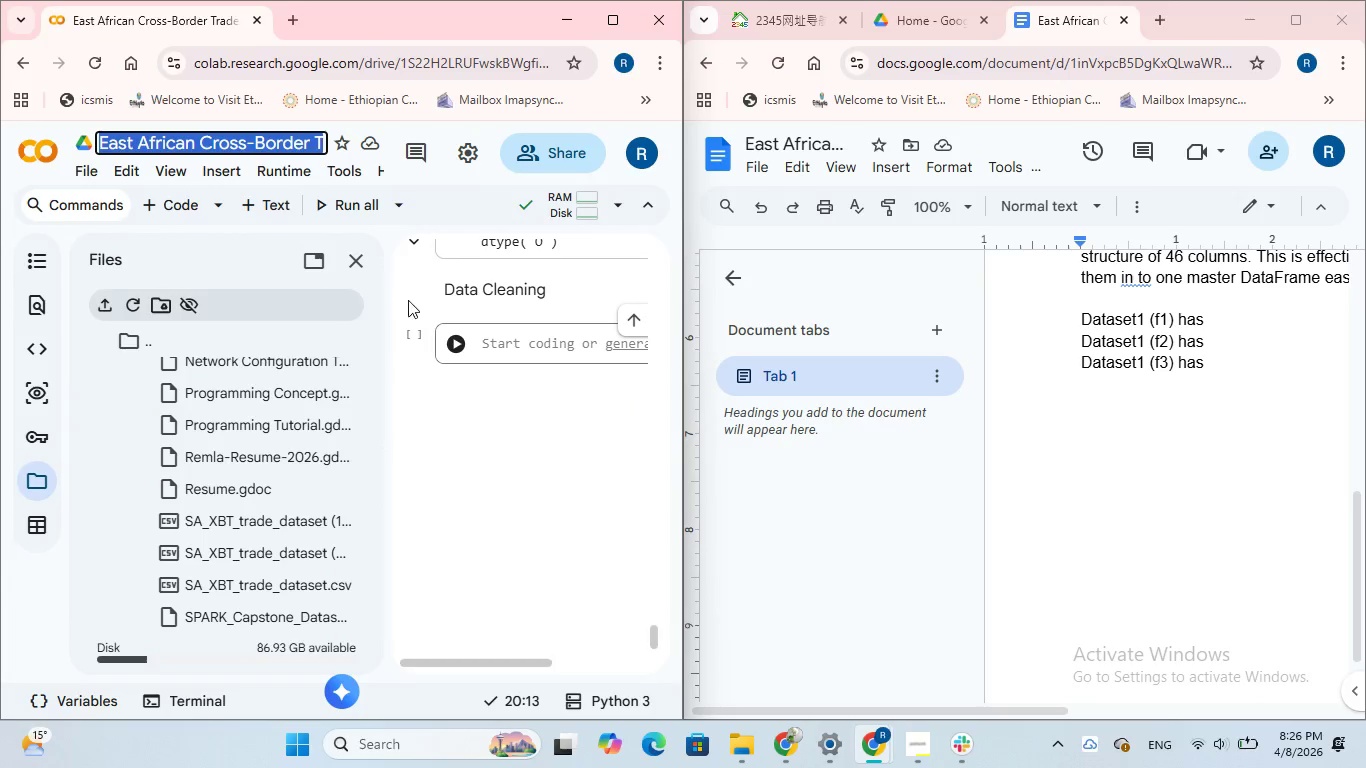 
left_click([360, 262])
 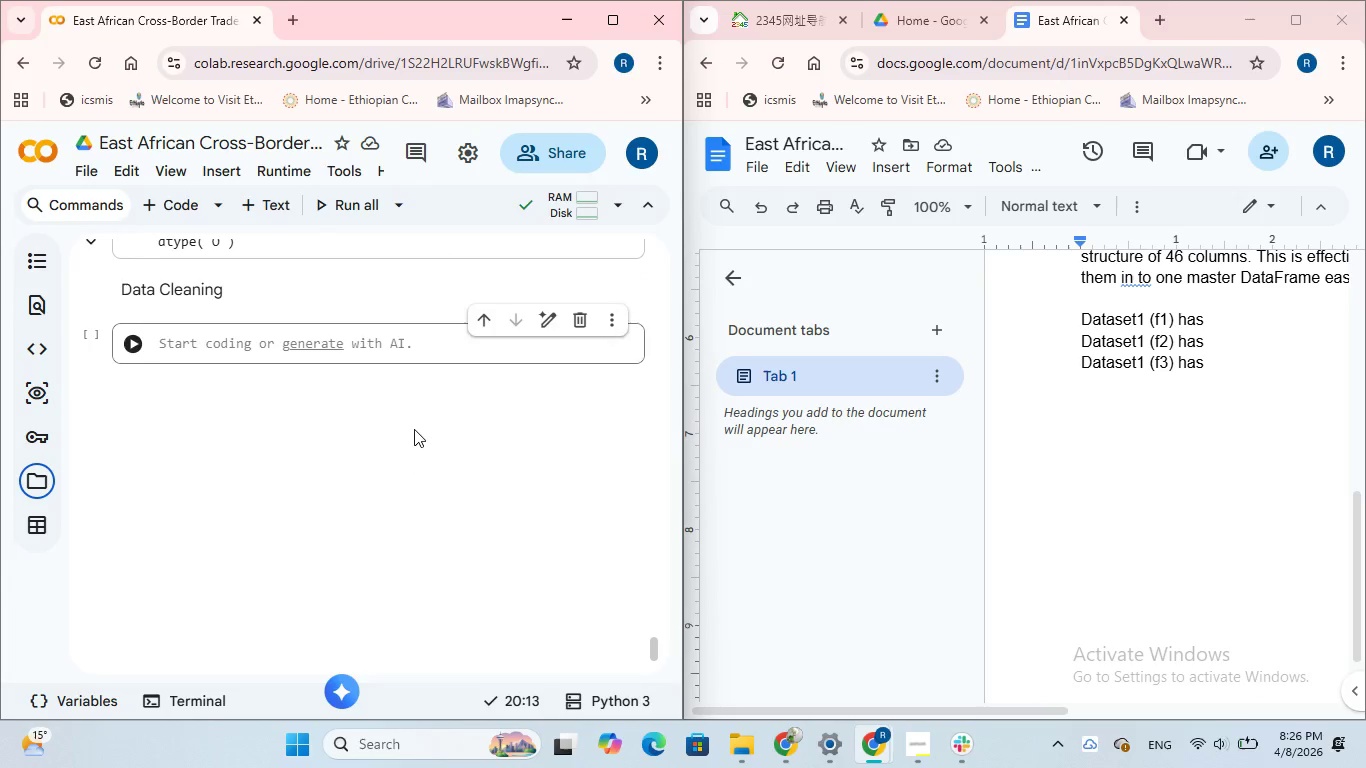 
scroll: coordinate [498, 388], scroll_direction: up, amount: 35.0
 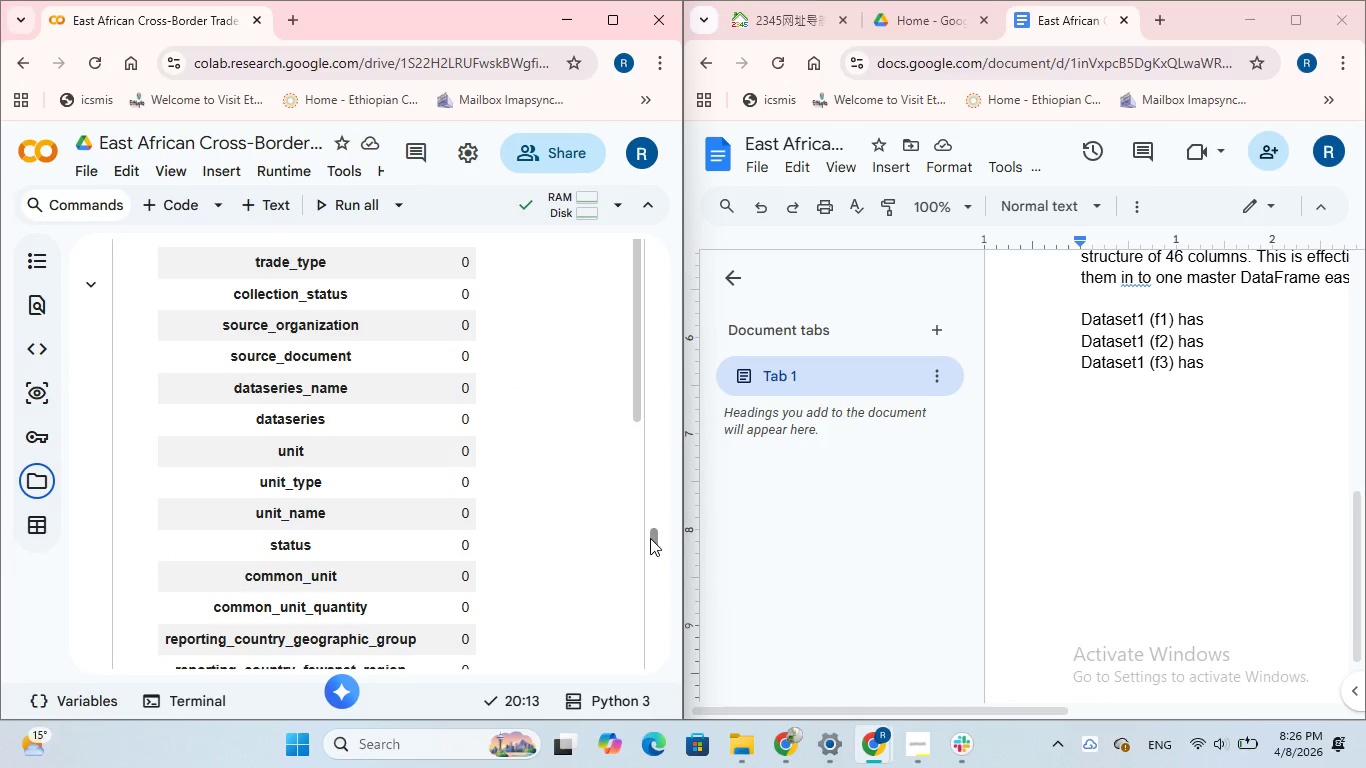 
left_click_drag(start_coordinate=[650, 538], to_coordinate=[650, 270])
 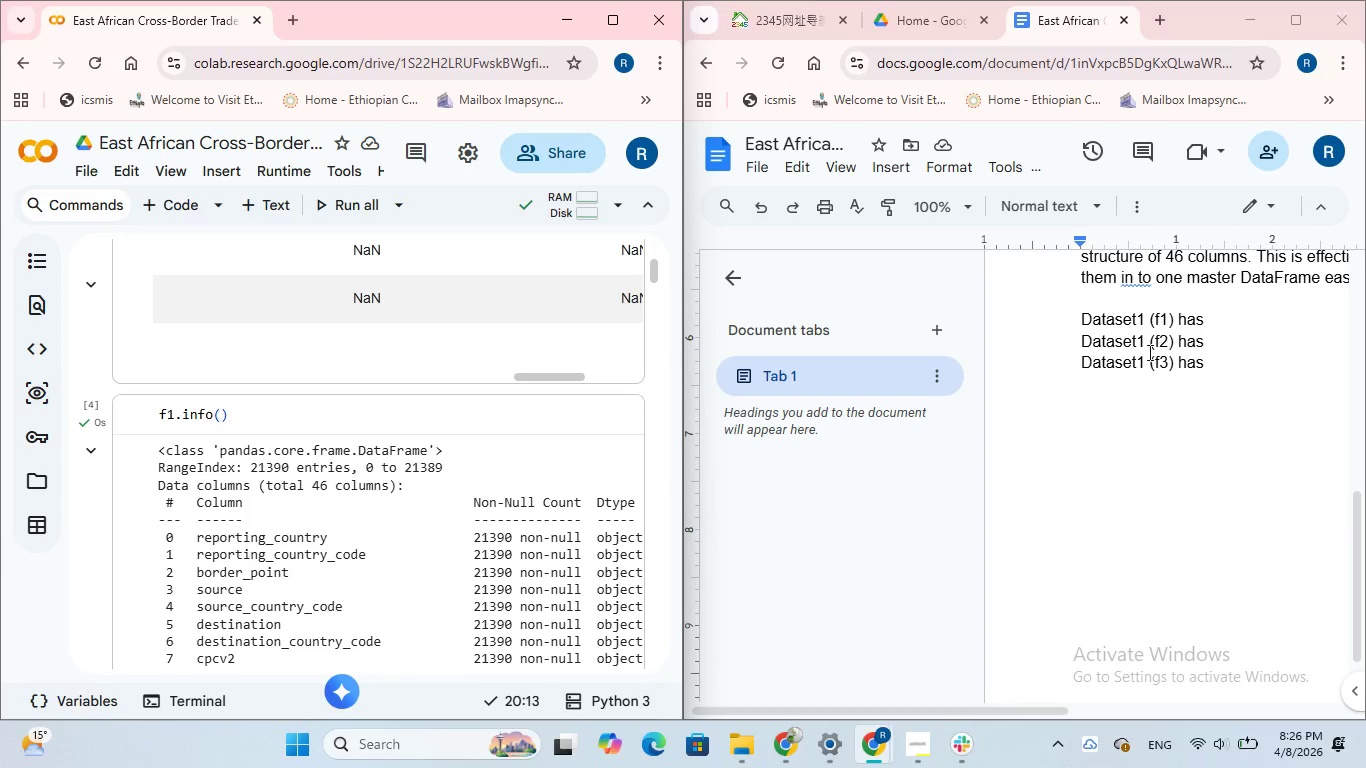 
left_click([1234, 318])
 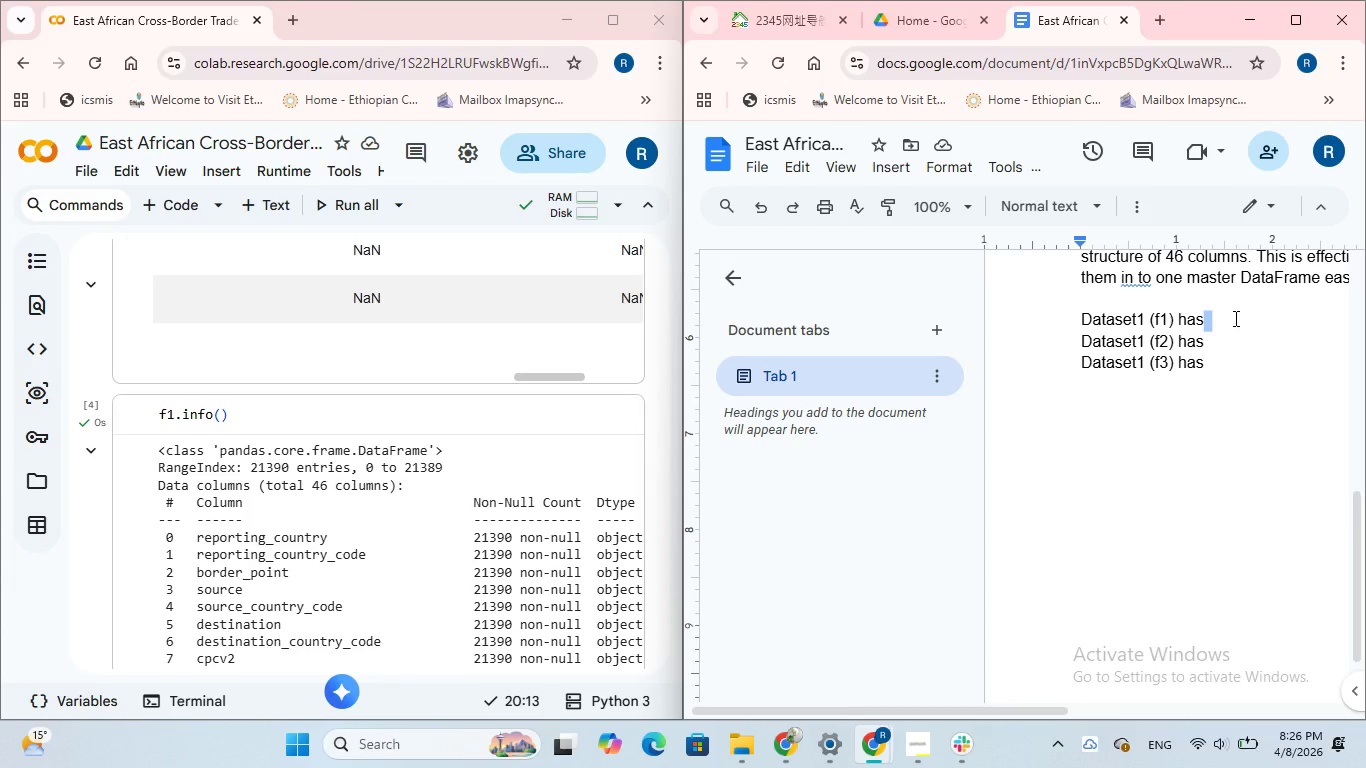 
left_click([1234, 318])
 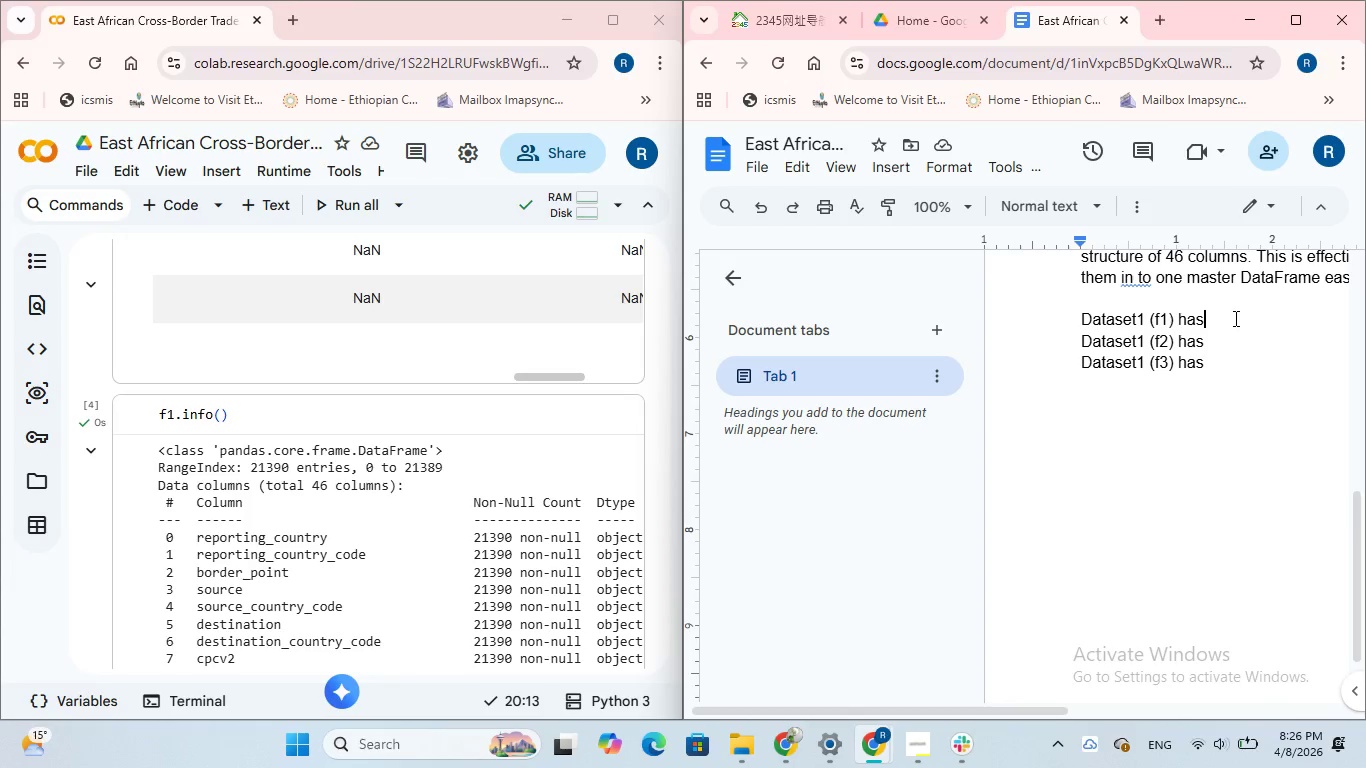 
key(Space)
 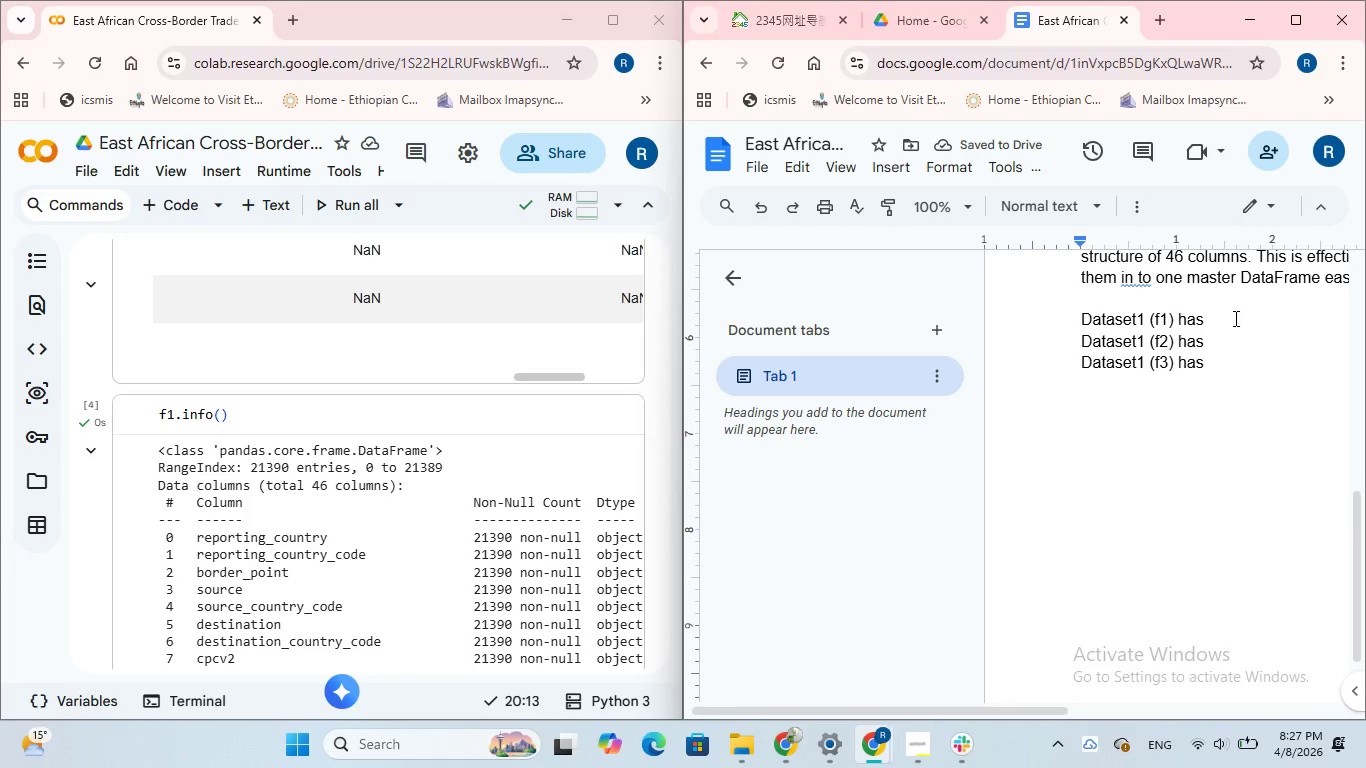 
wait(5.27)
 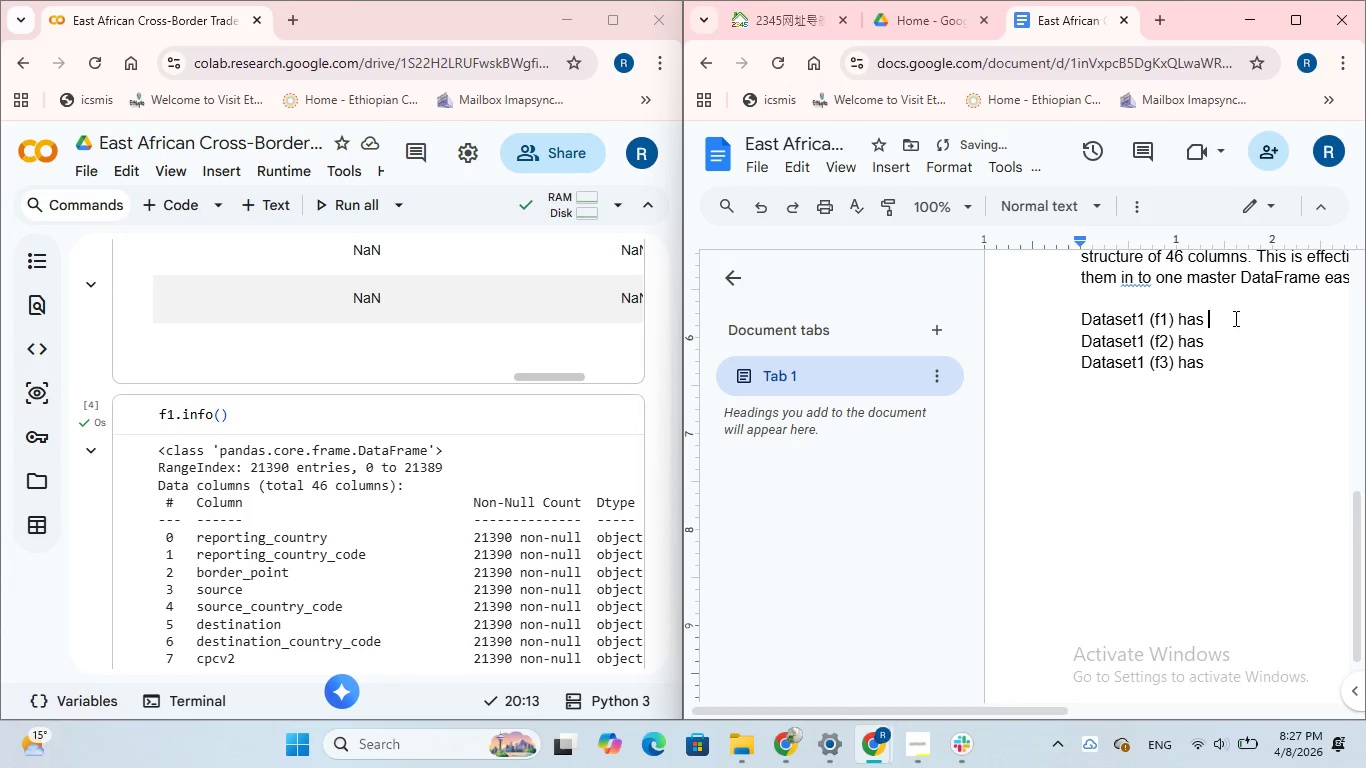 
type(21390)
 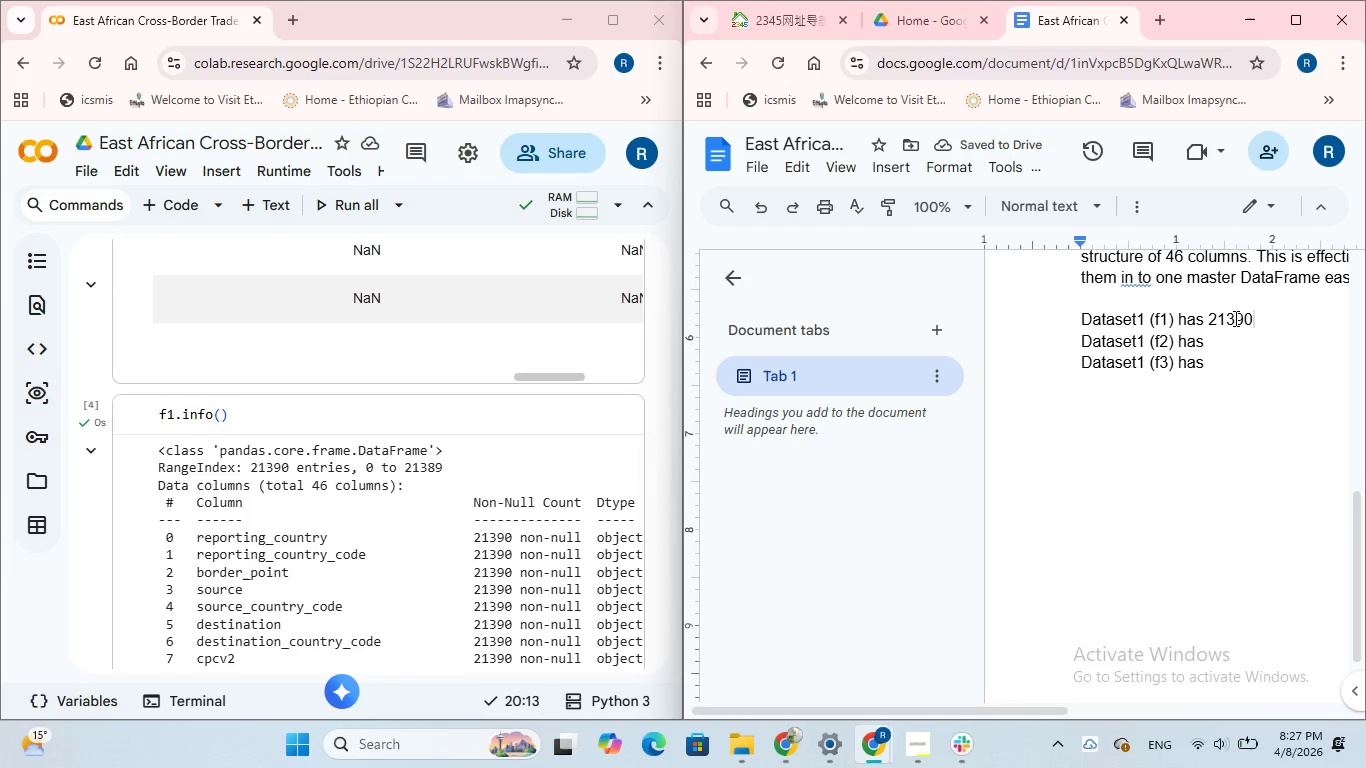 
type( total rows)
 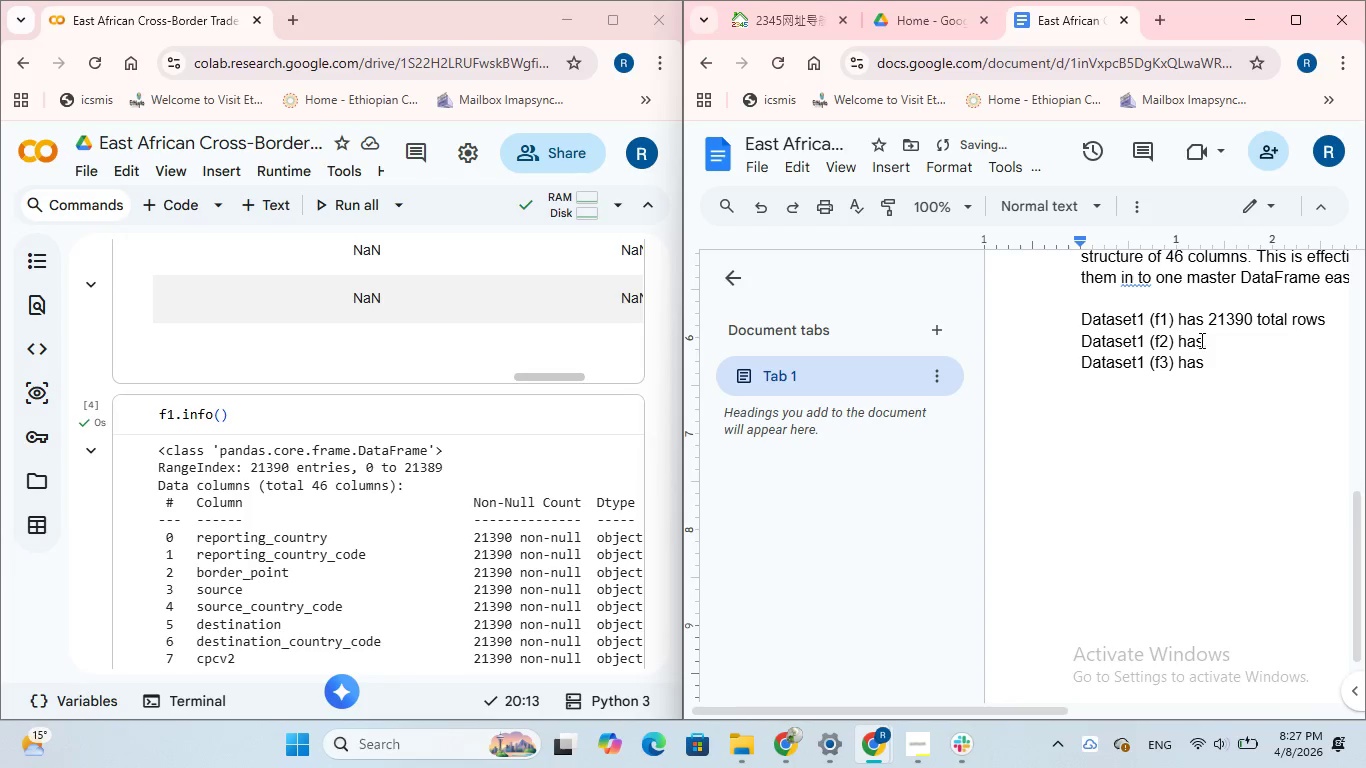 
left_click([1224, 336])
 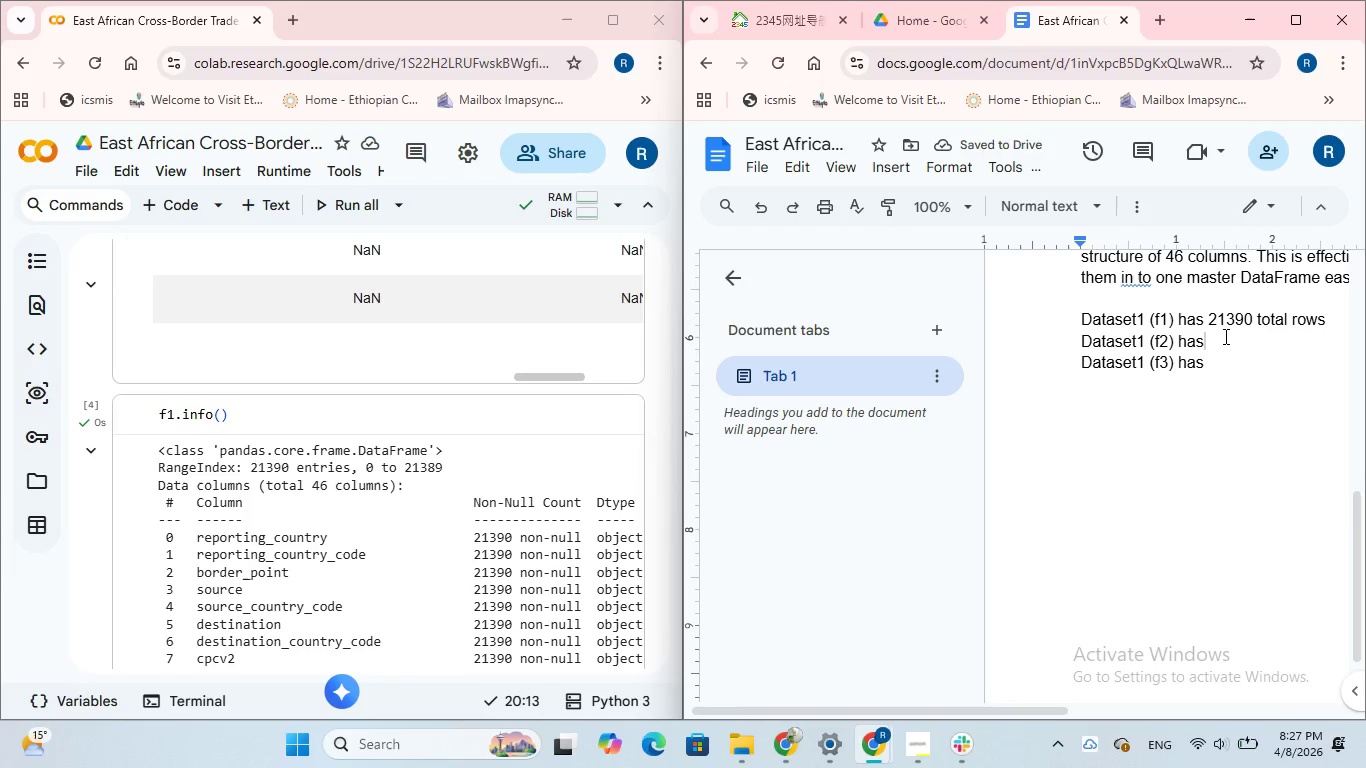 
key(Space)
 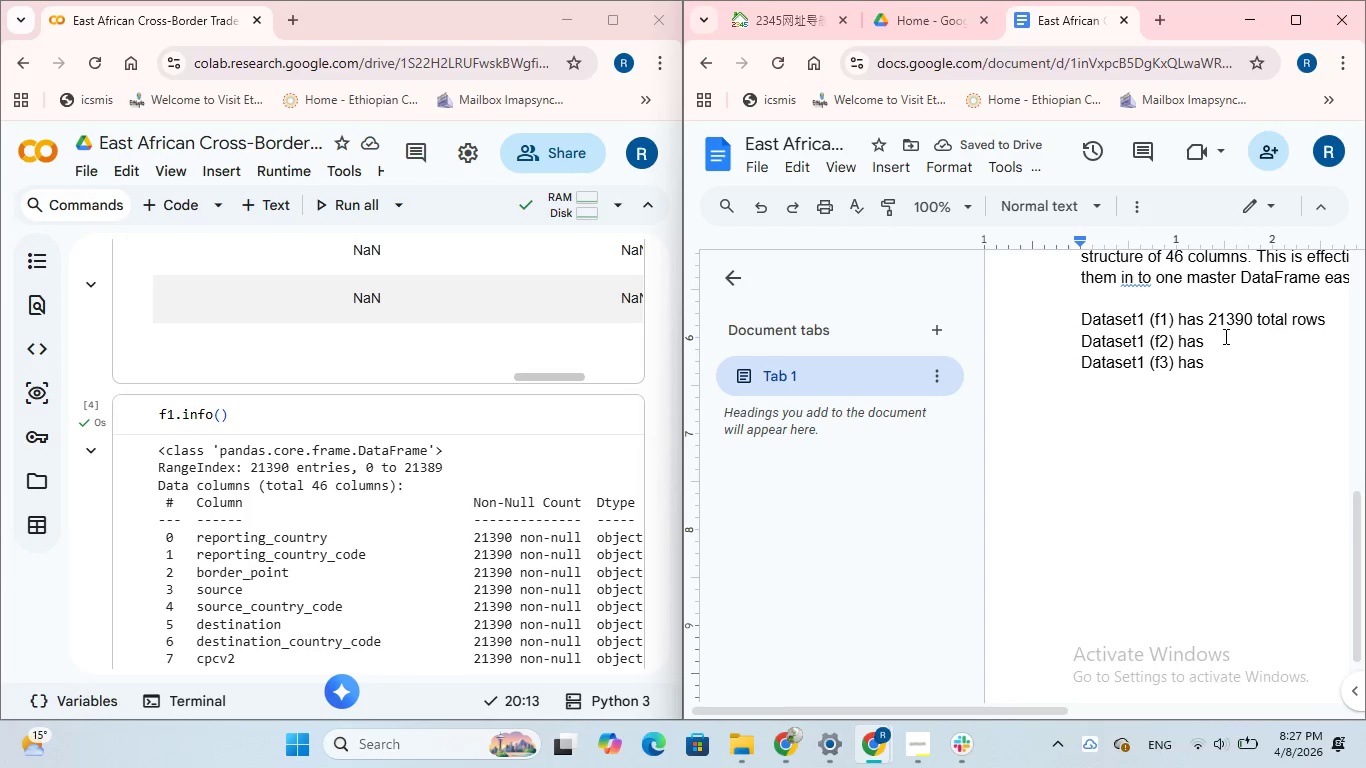 
wait(8.69)
 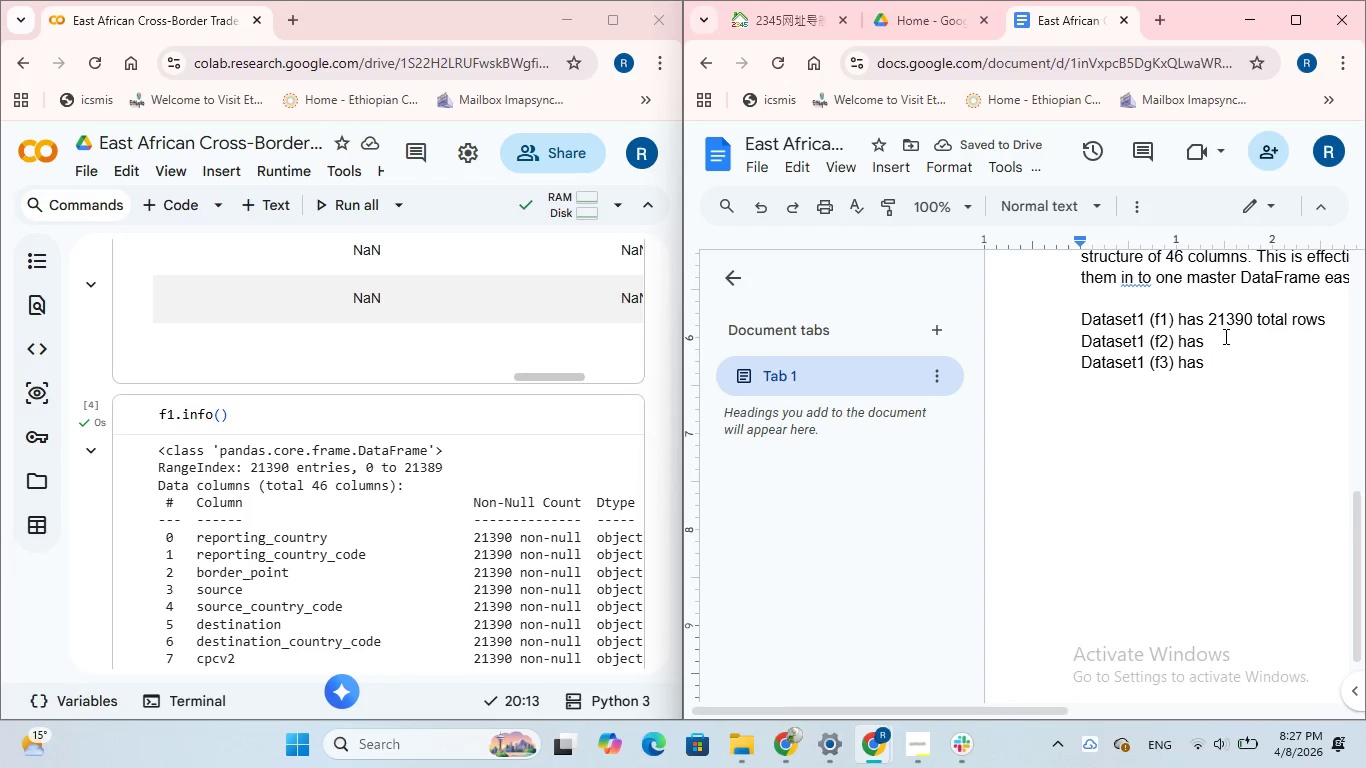 
scroll: coordinate [420, 447], scroll_direction: down, amount: 45.0
 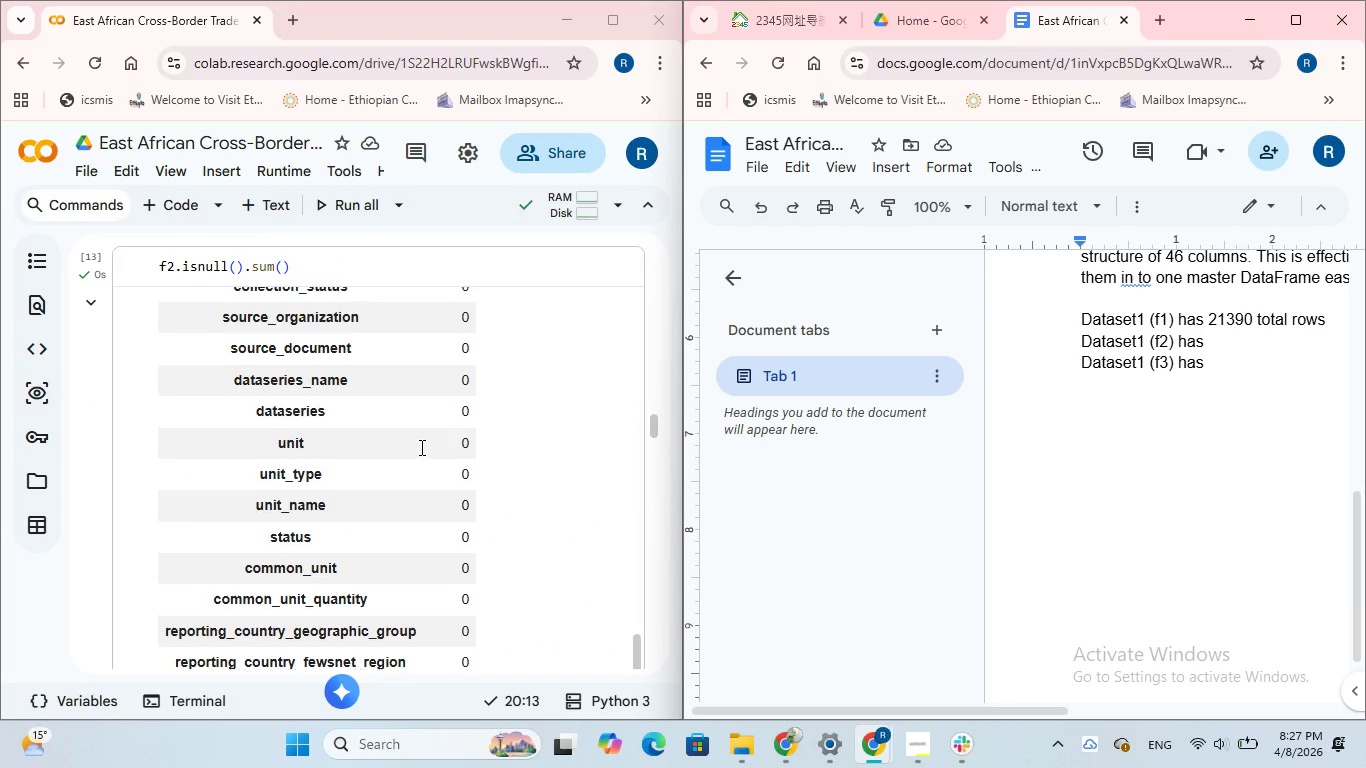 
scroll: coordinate [420, 447], scroll_direction: up, amount: 5.0
 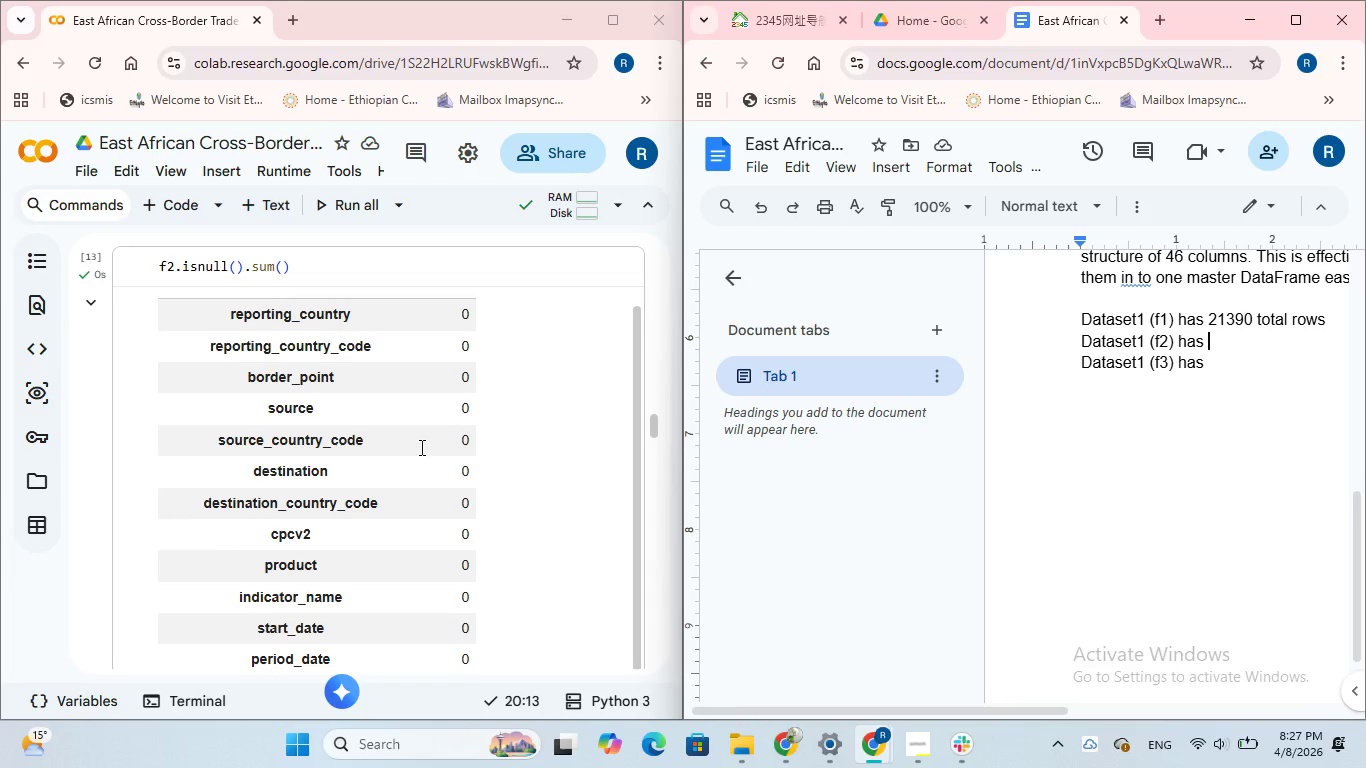 
scroll: coordinate [472, 436], scroll_direction: down, amount: 16.0
 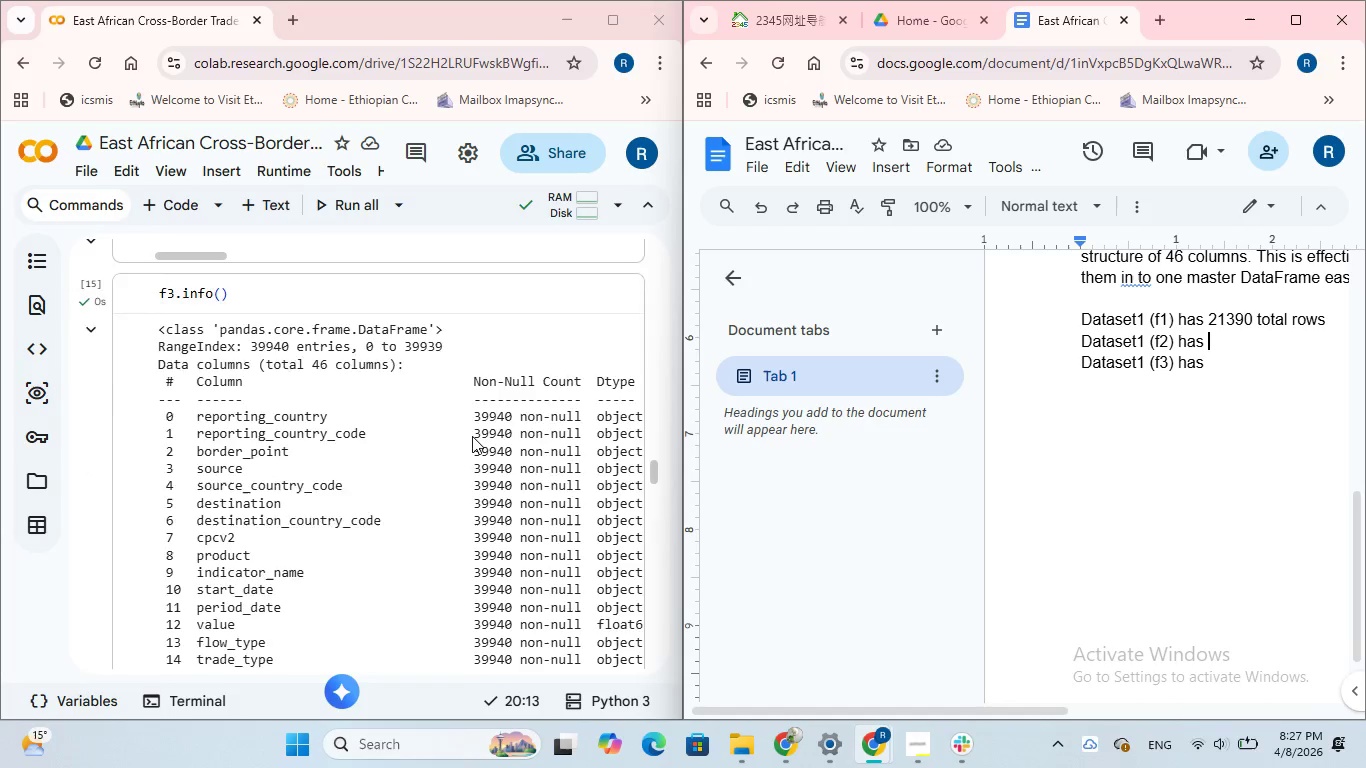 
scroll: coordinate [479, 434], scroll_direction: up, amount: 23.0
 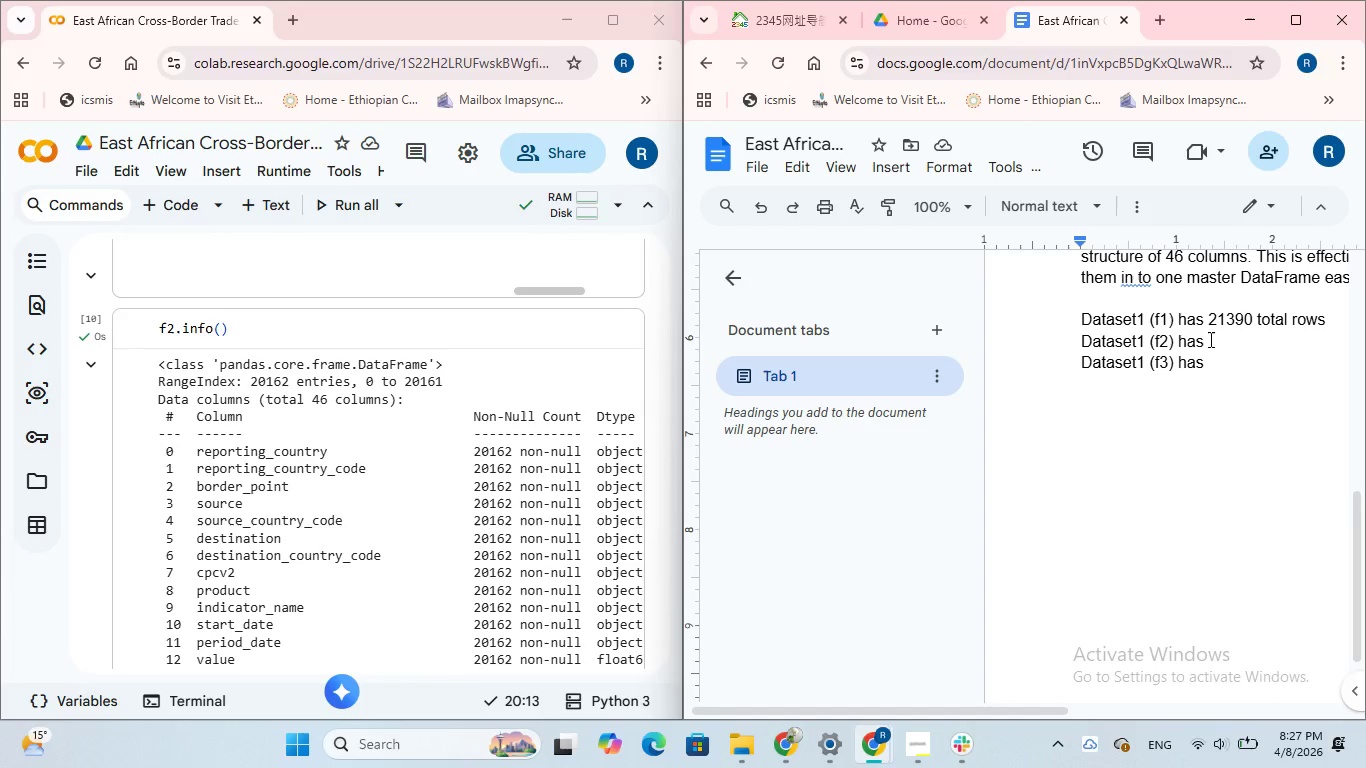 
wait(5.39)
 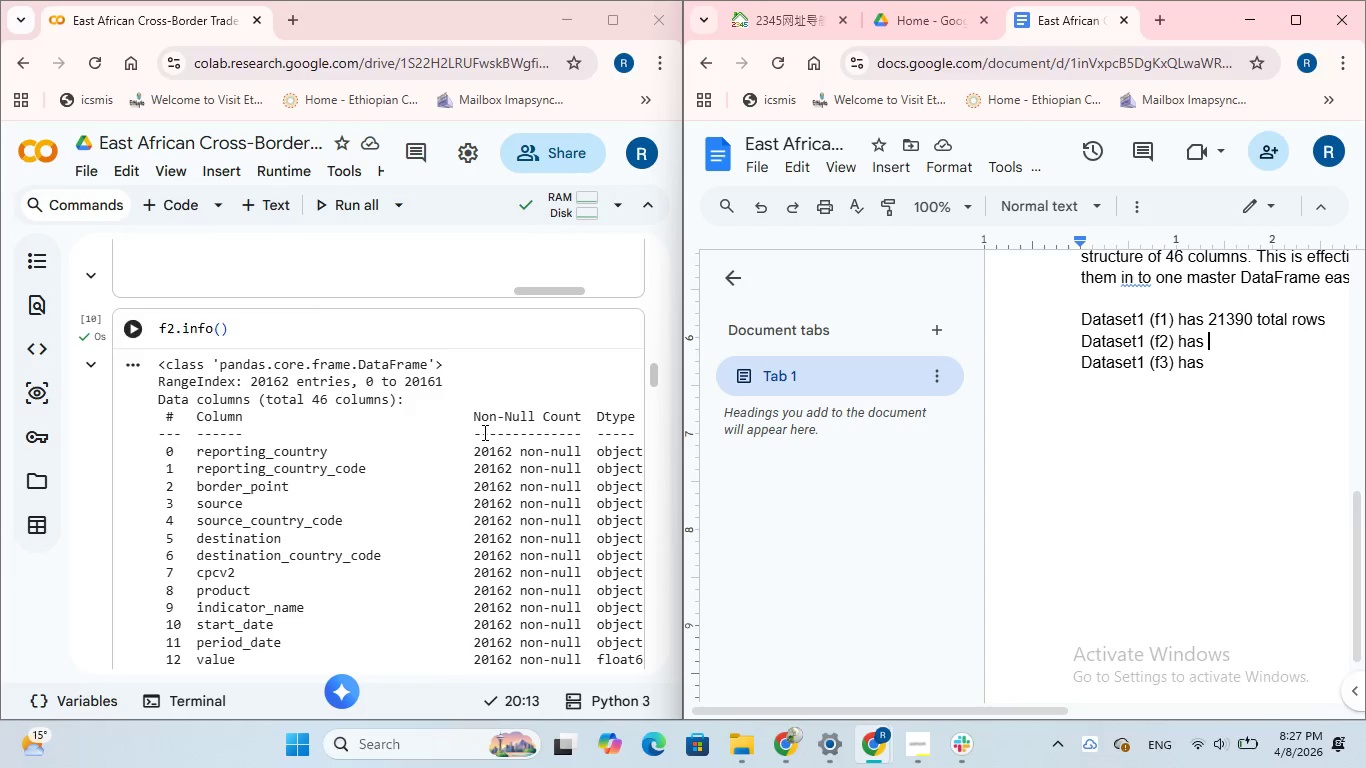 
type(20162 totla )
key(Backspace)
key(Backspace)
key(Backspace)
type(al rows)
 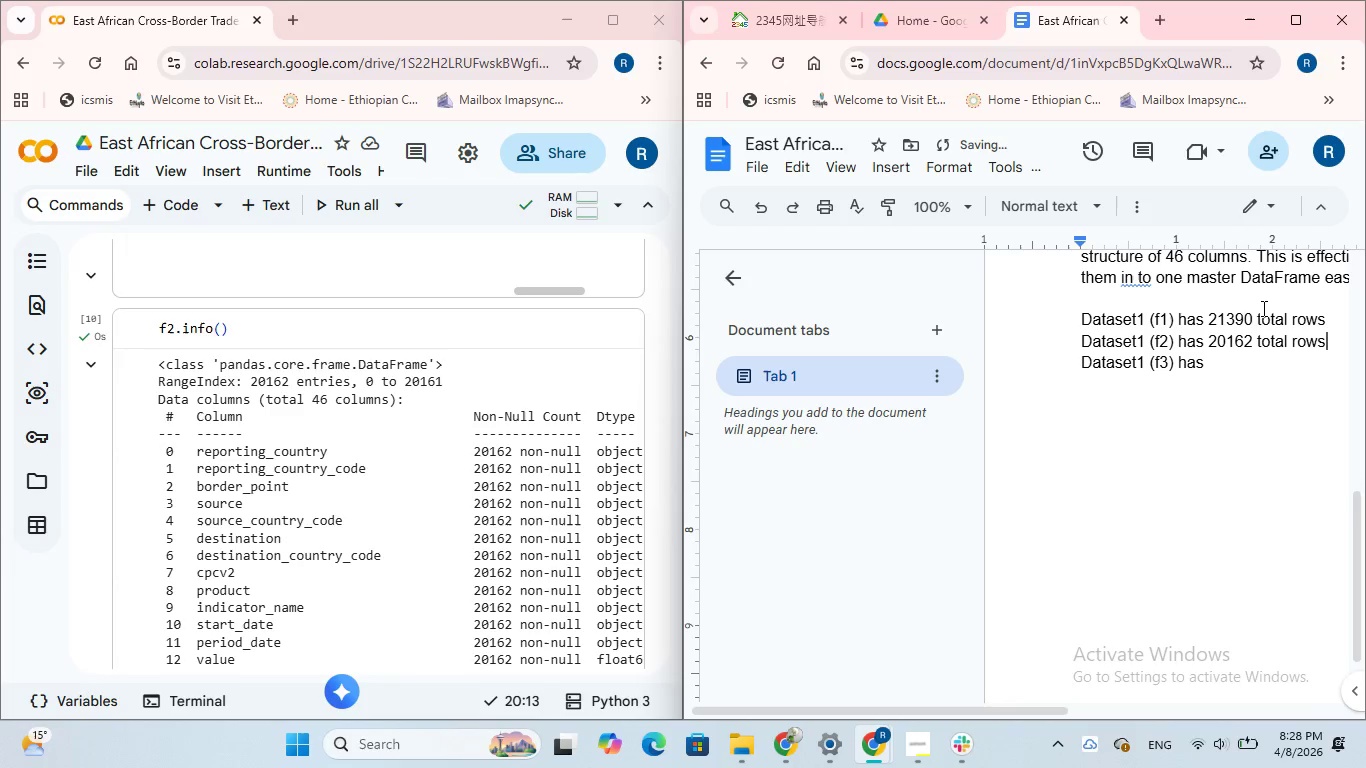 
left_click([1231, 366])
 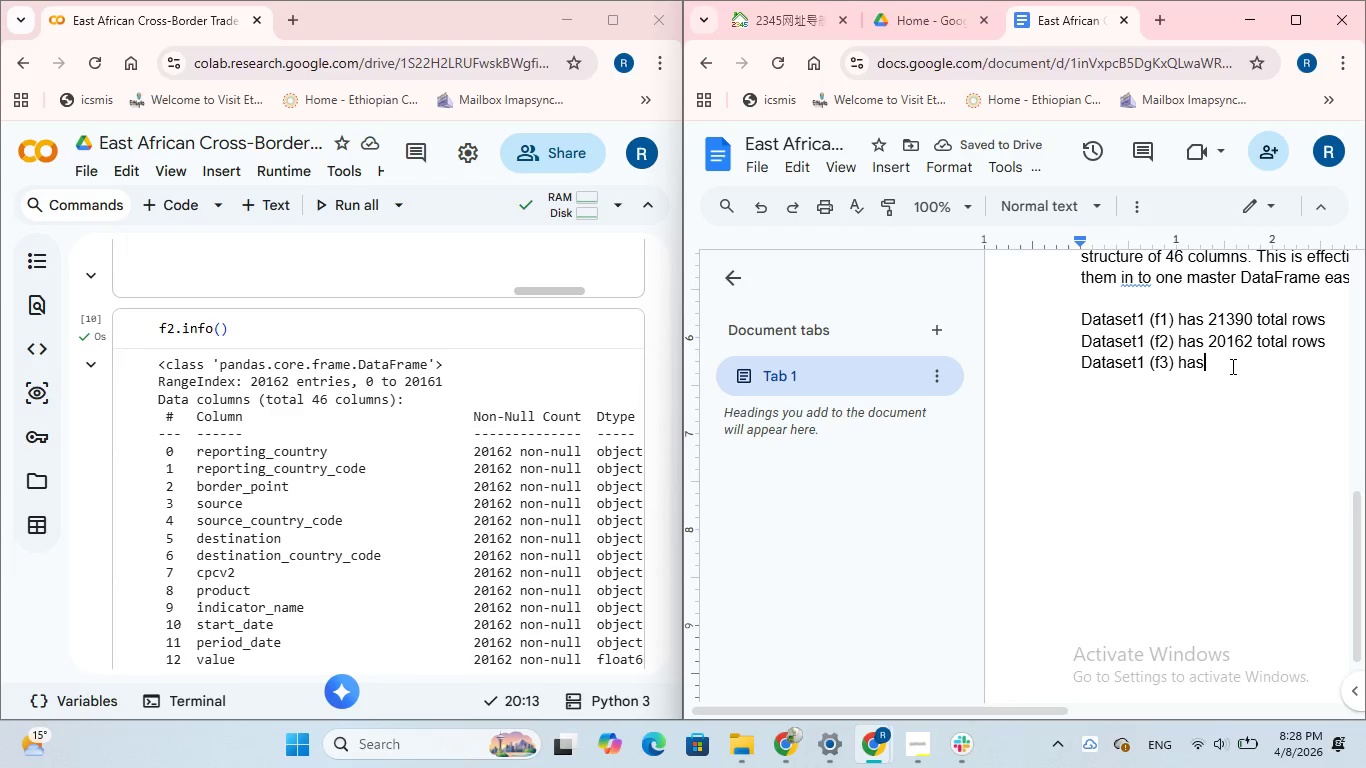 
key(Space)
 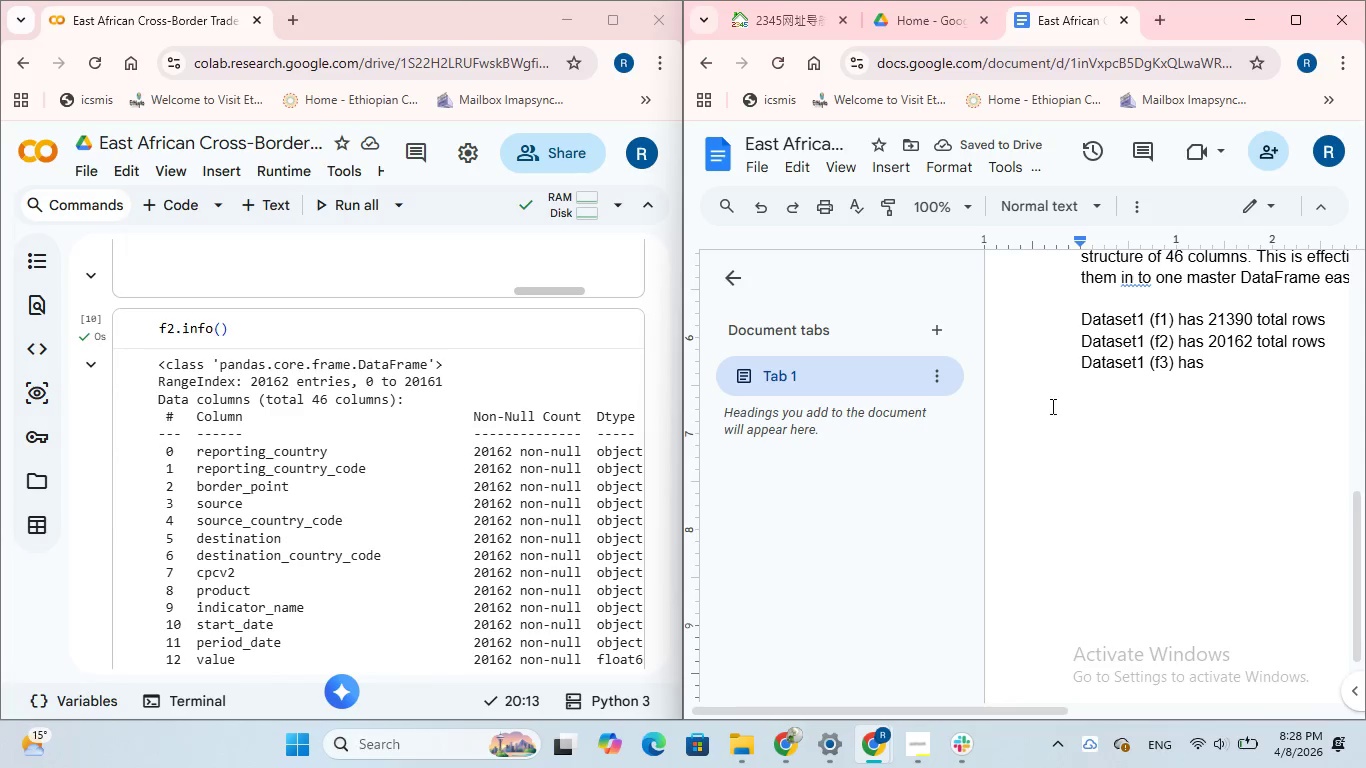 
scroll: coordinate [635, 380], scroll_direction: down, amount: 3.0
 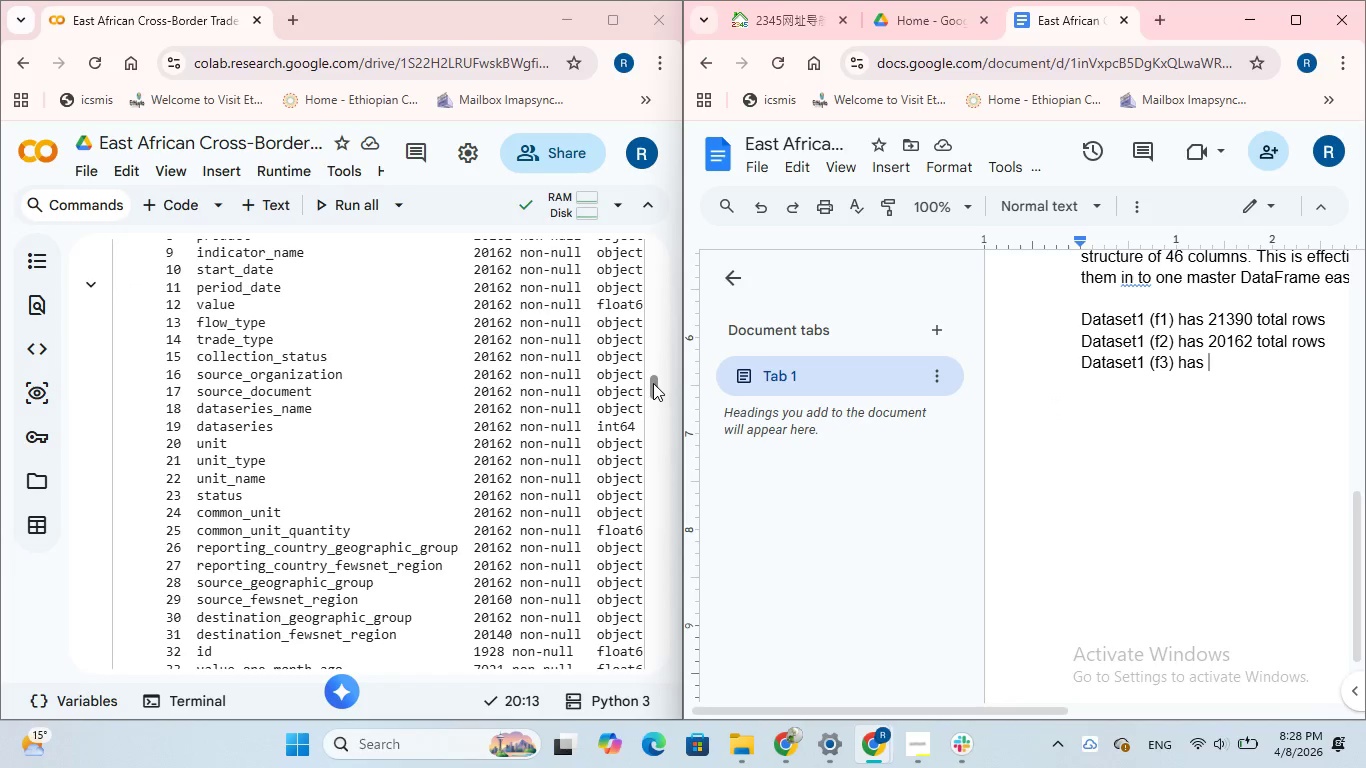 
left_click_drag(start_coordinate=[653, 383], to_coordinate=[665, 464])
 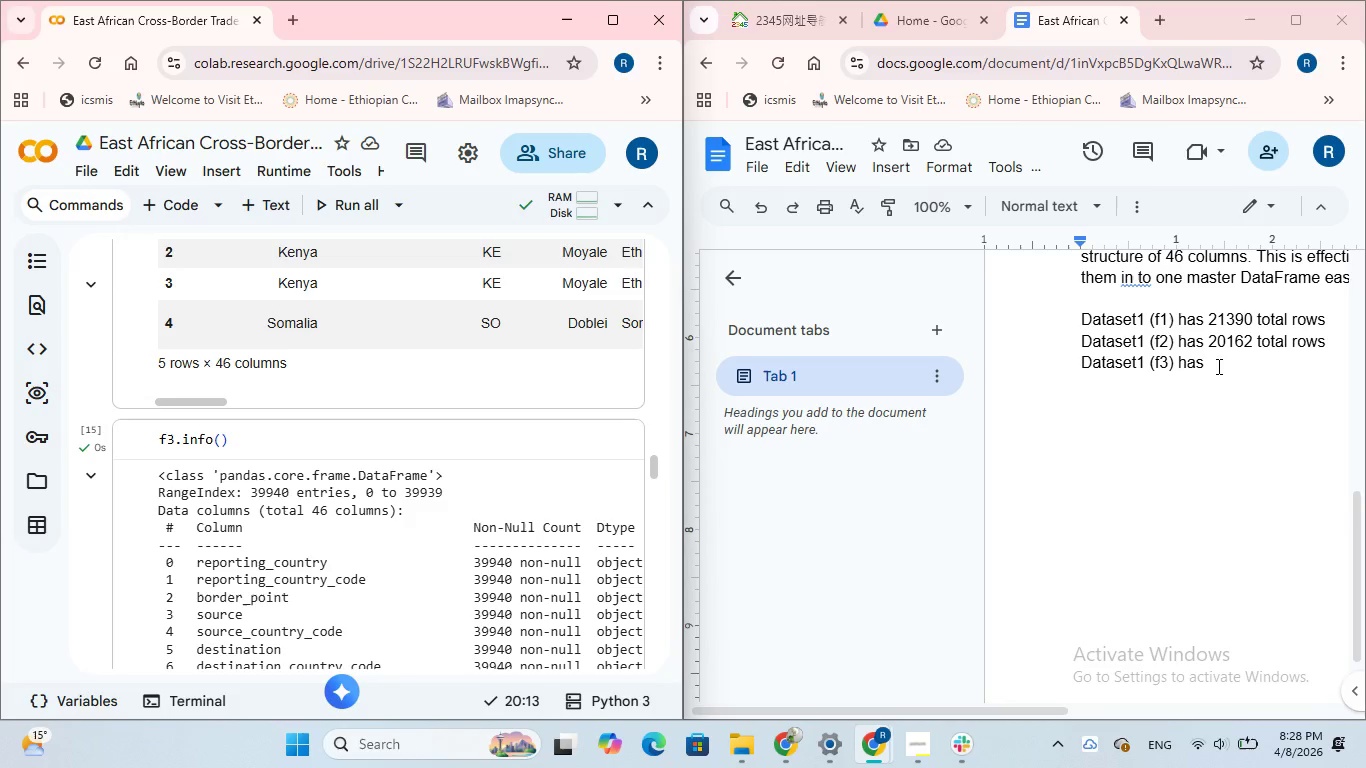 
left_click([1220, 368])
 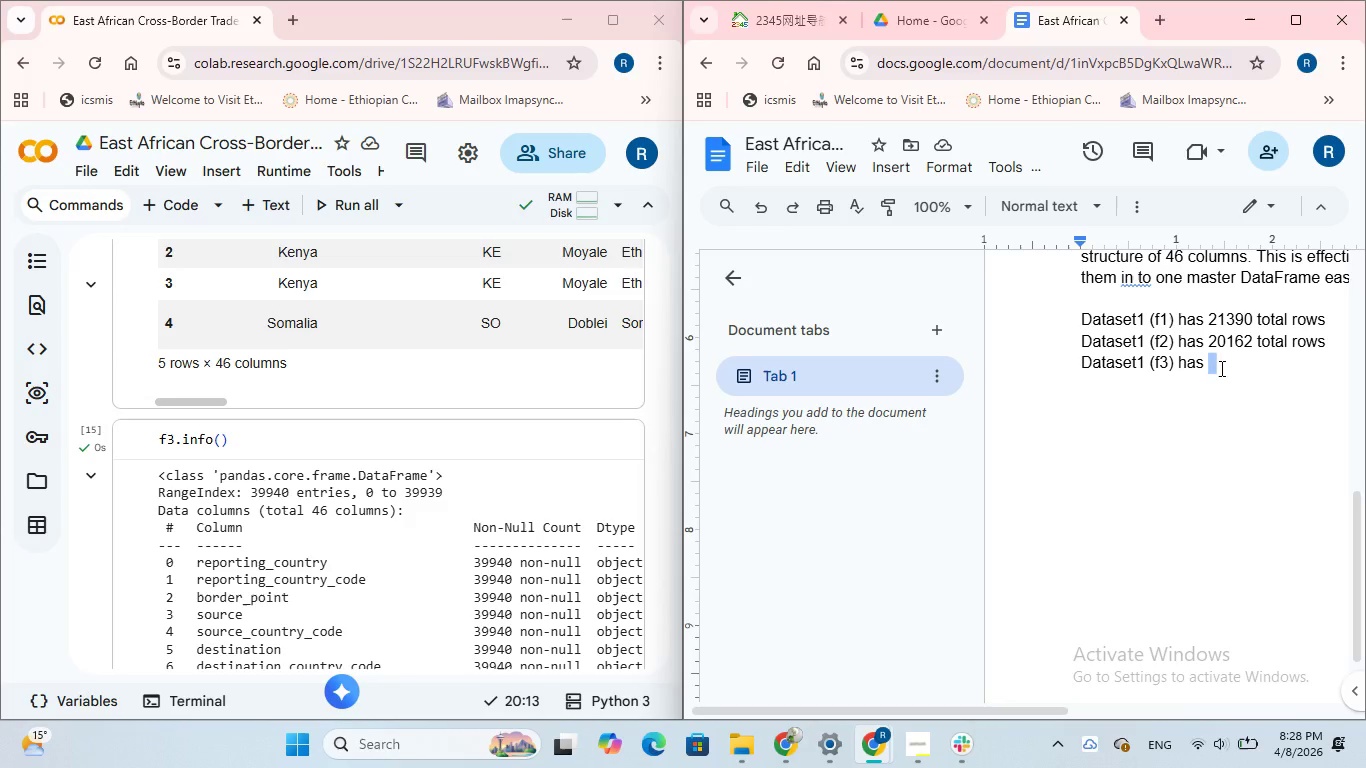 
left_click([1220, 368])
 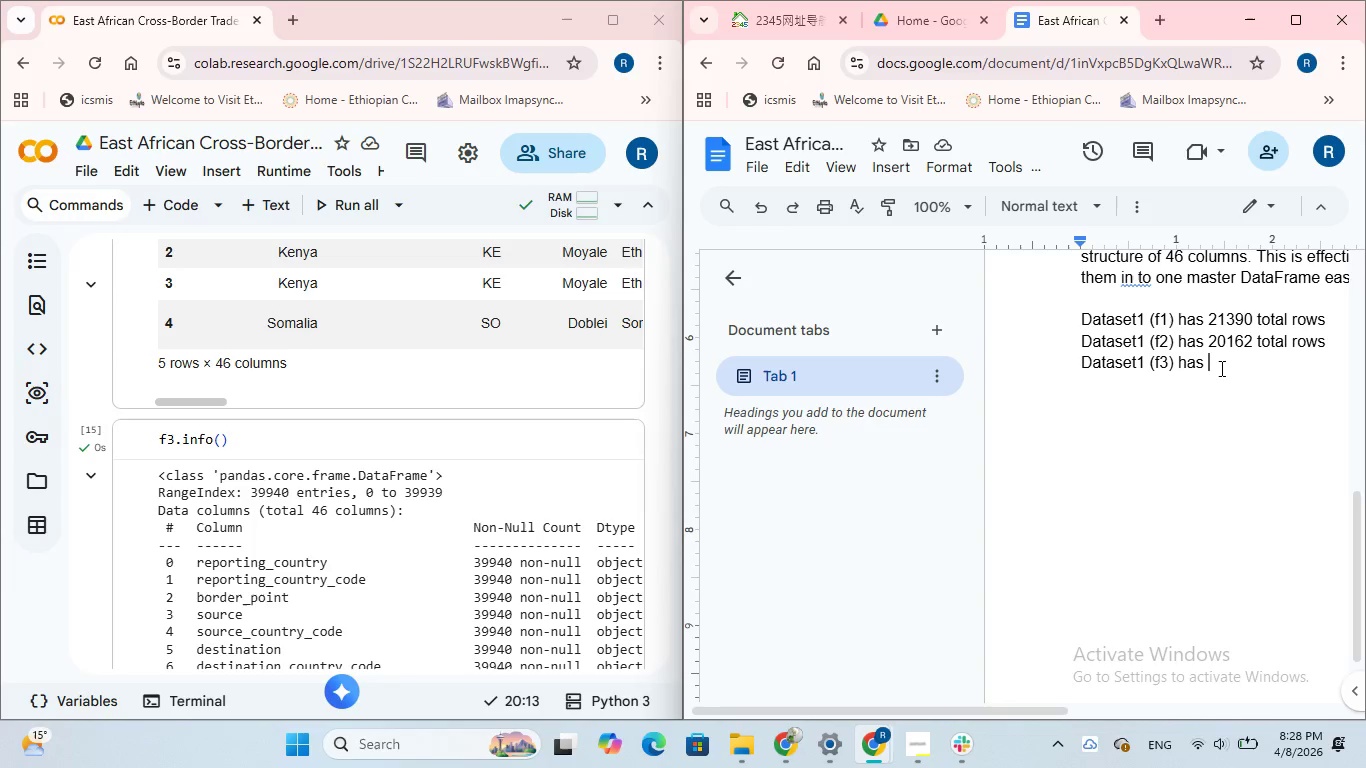 
type( 39940 totla)
key(Backspace)
key(Backspace)
type(al rows)
 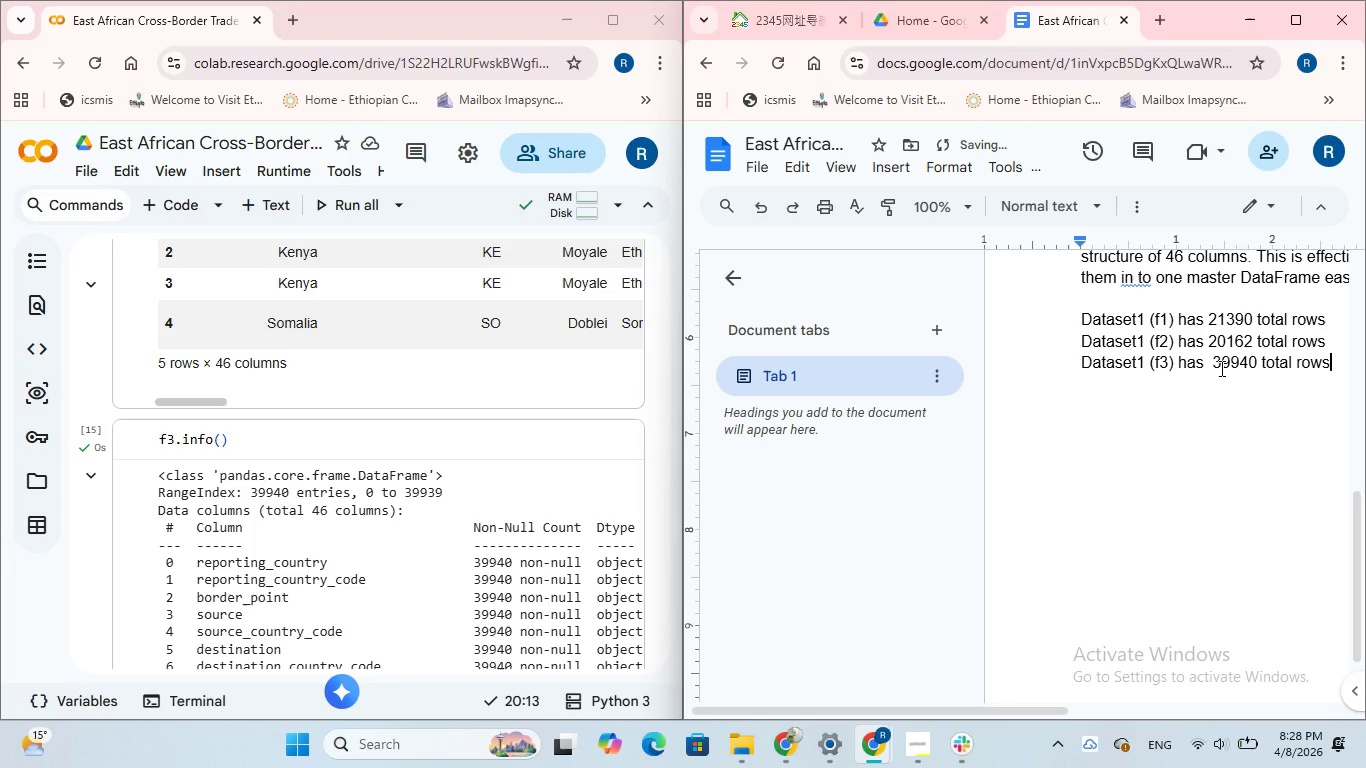 
key(Enter)
 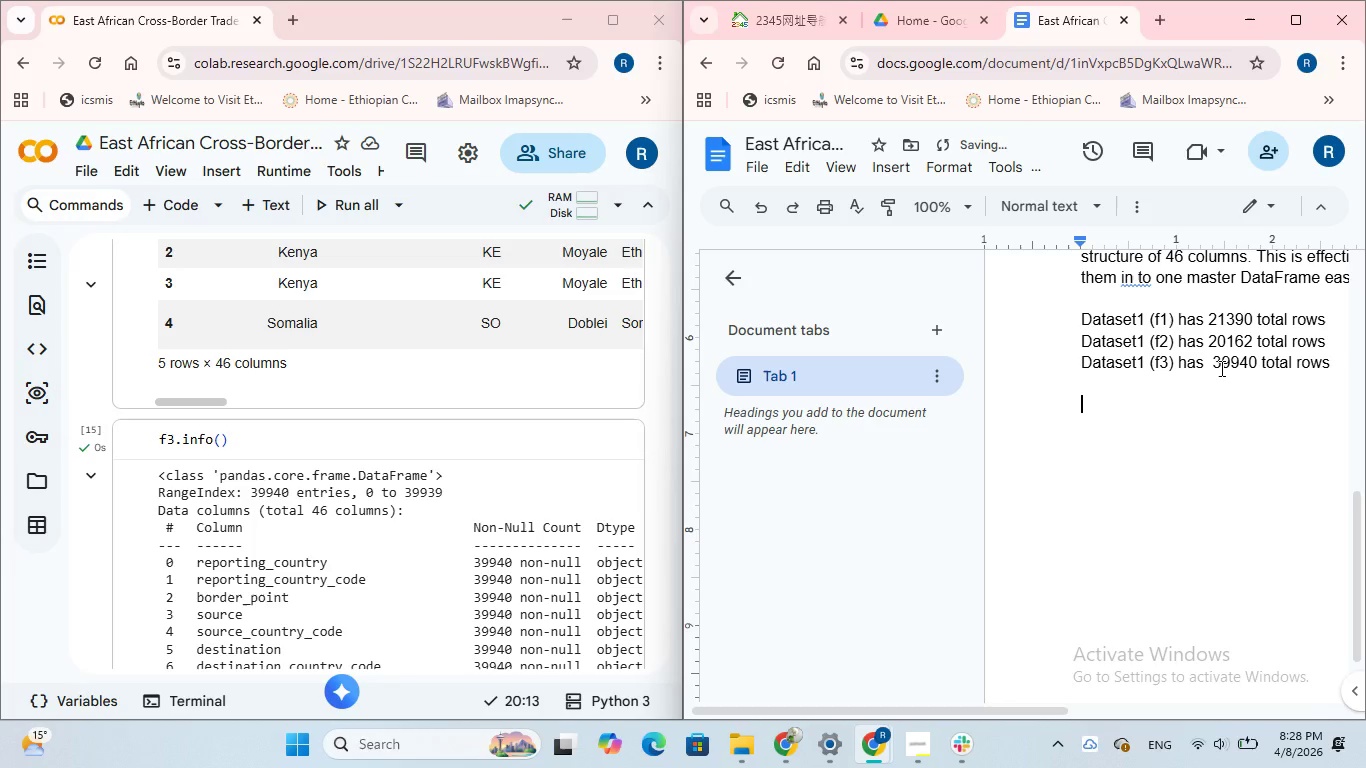 
key(Enter)
 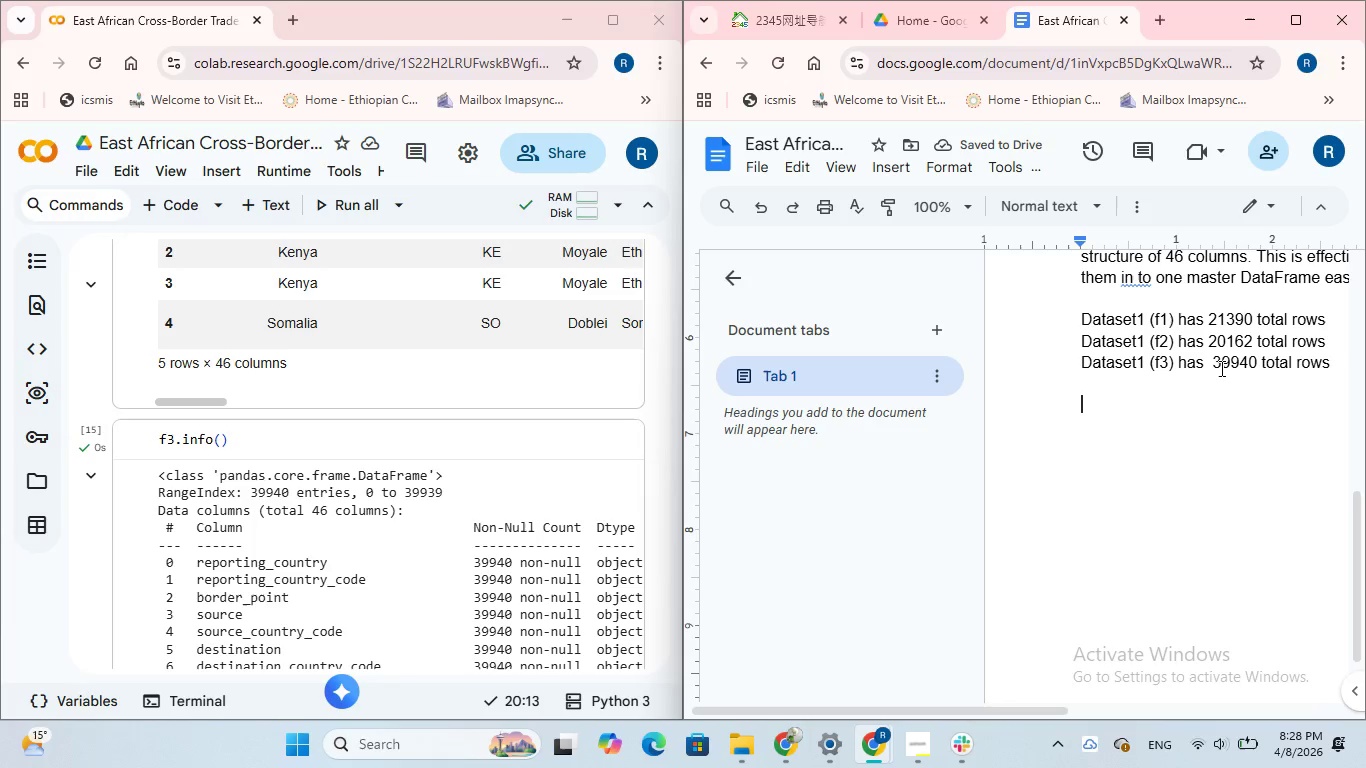 
wait(5.42)
 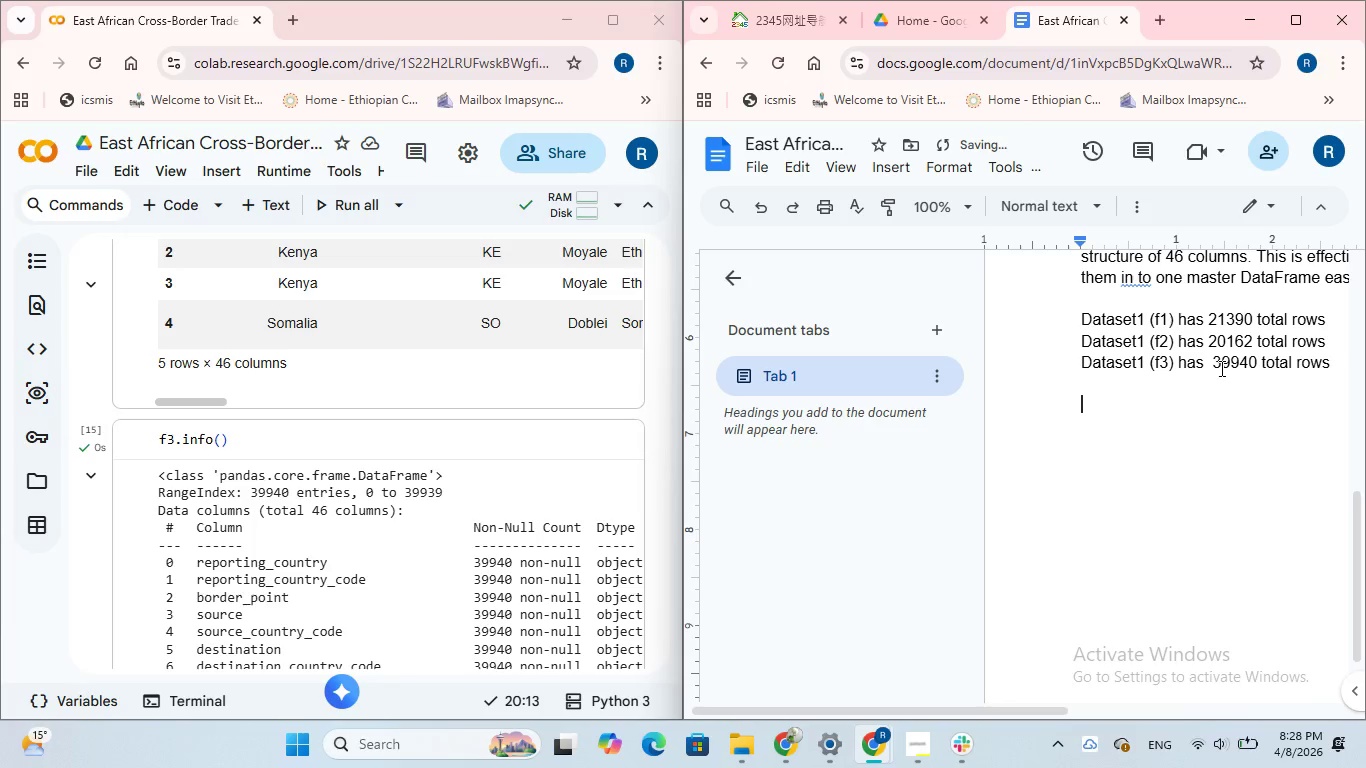 
type(And since all three datasets)
 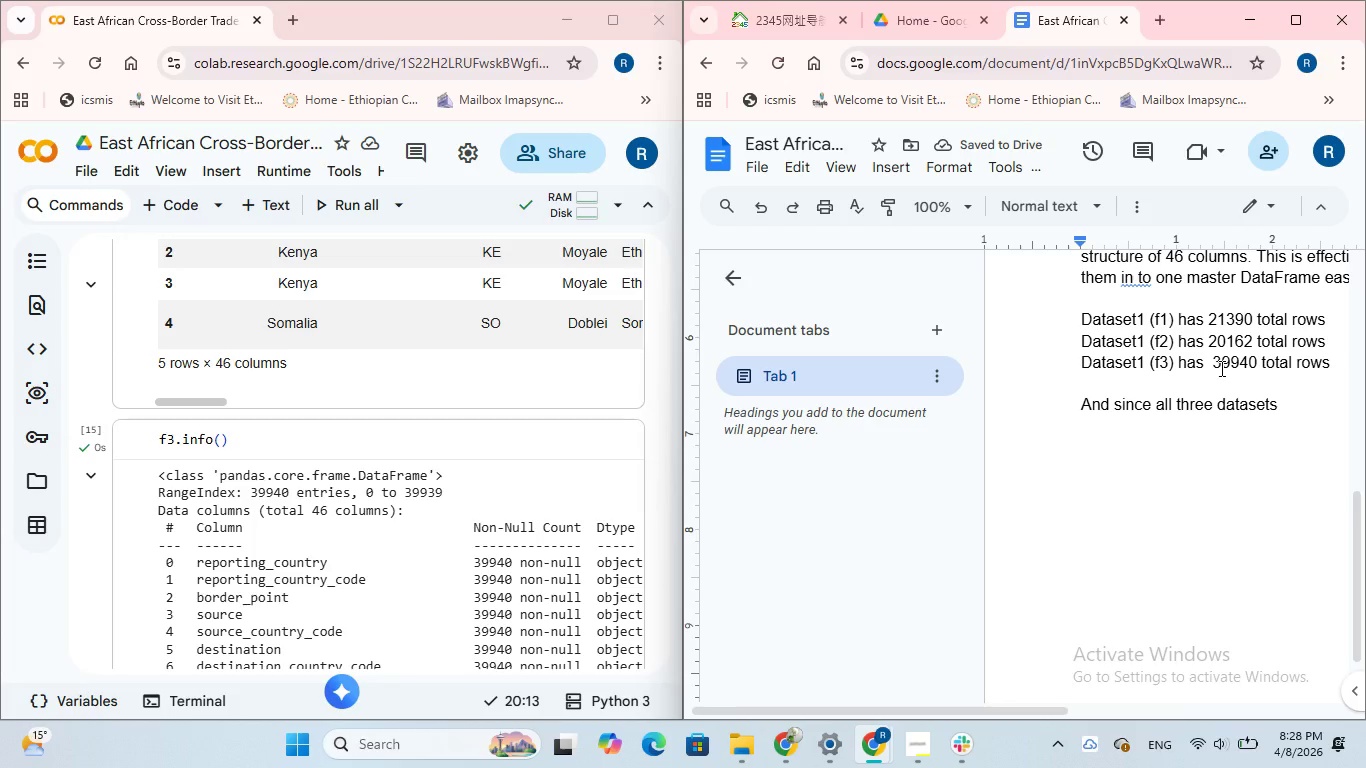 
wait(9.81)
 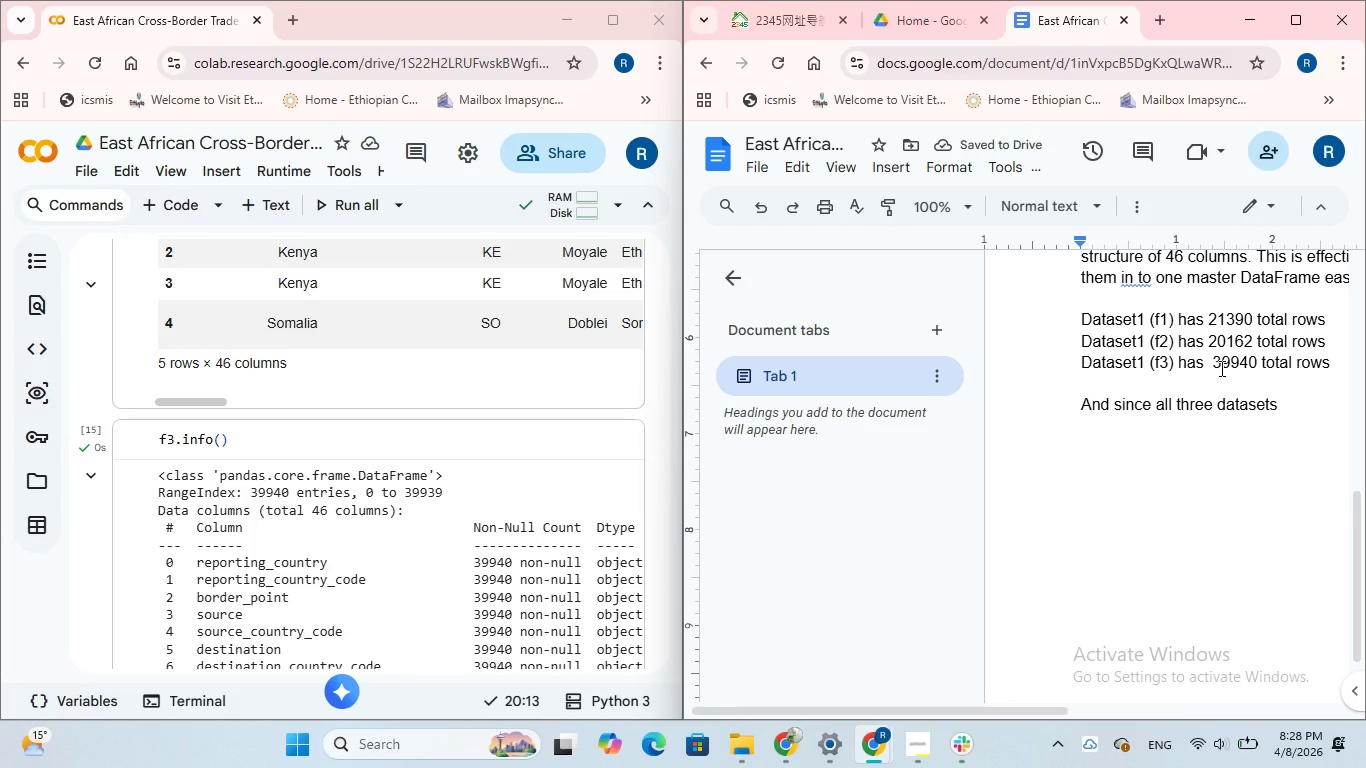 
type( has the samae )
 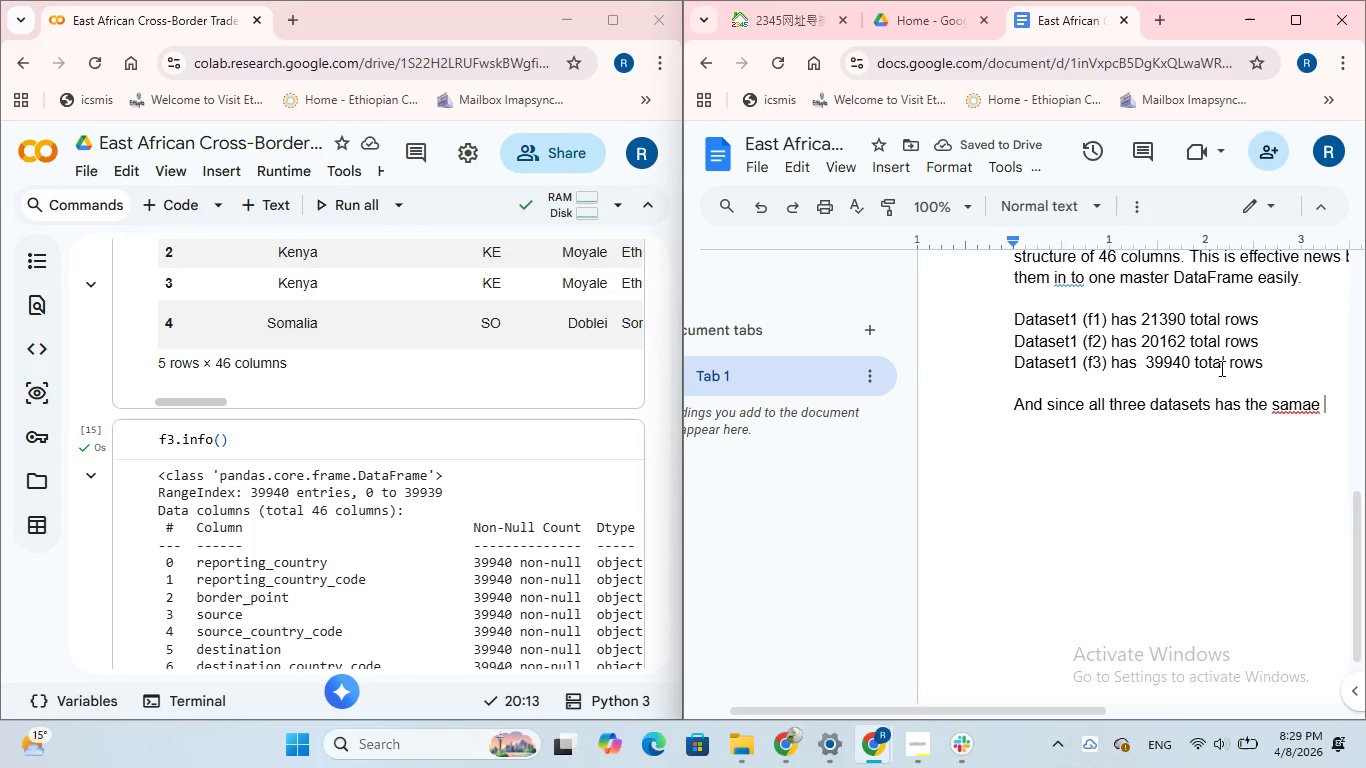 
key(Backspace)
key(Backspace)
key(Backspace)
type(e colums s)
key(Backspace)
key(Backspace)
type(s )
 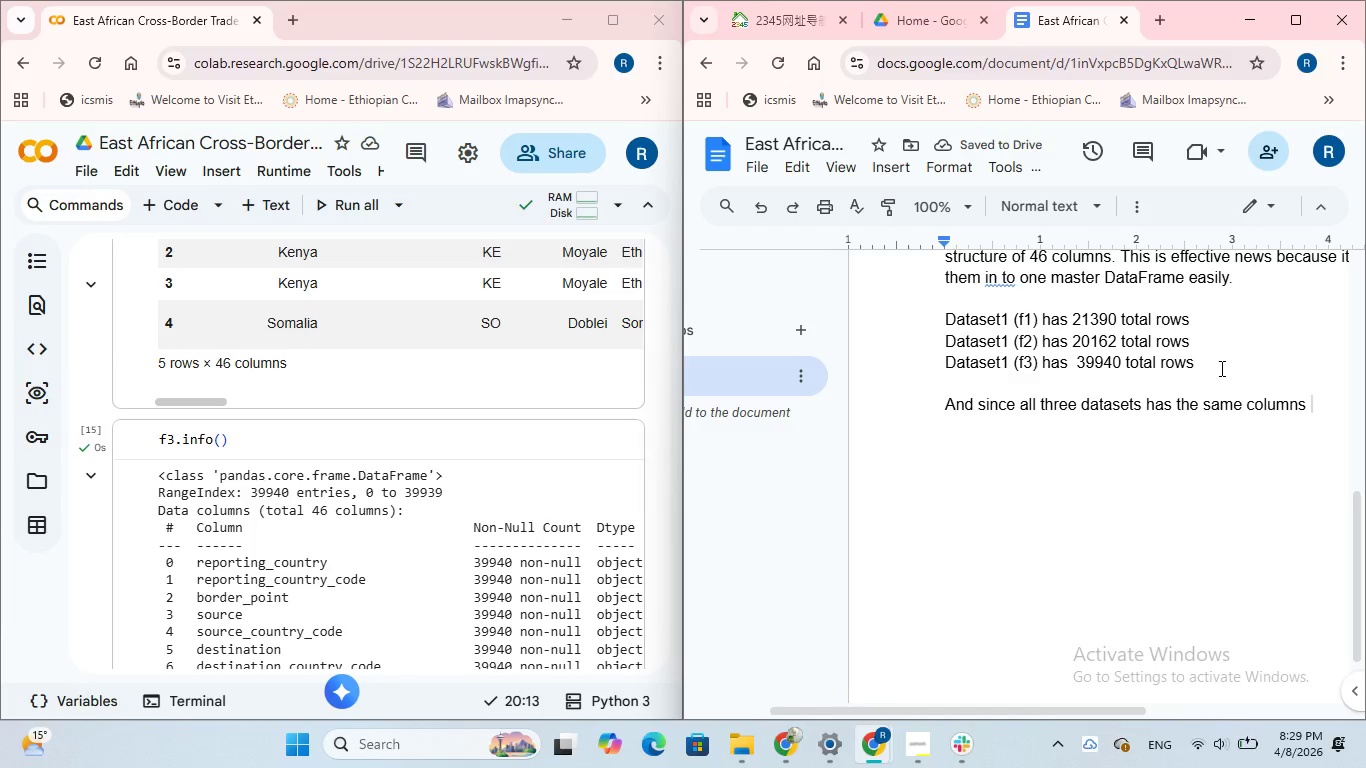 
wait(7.38)
 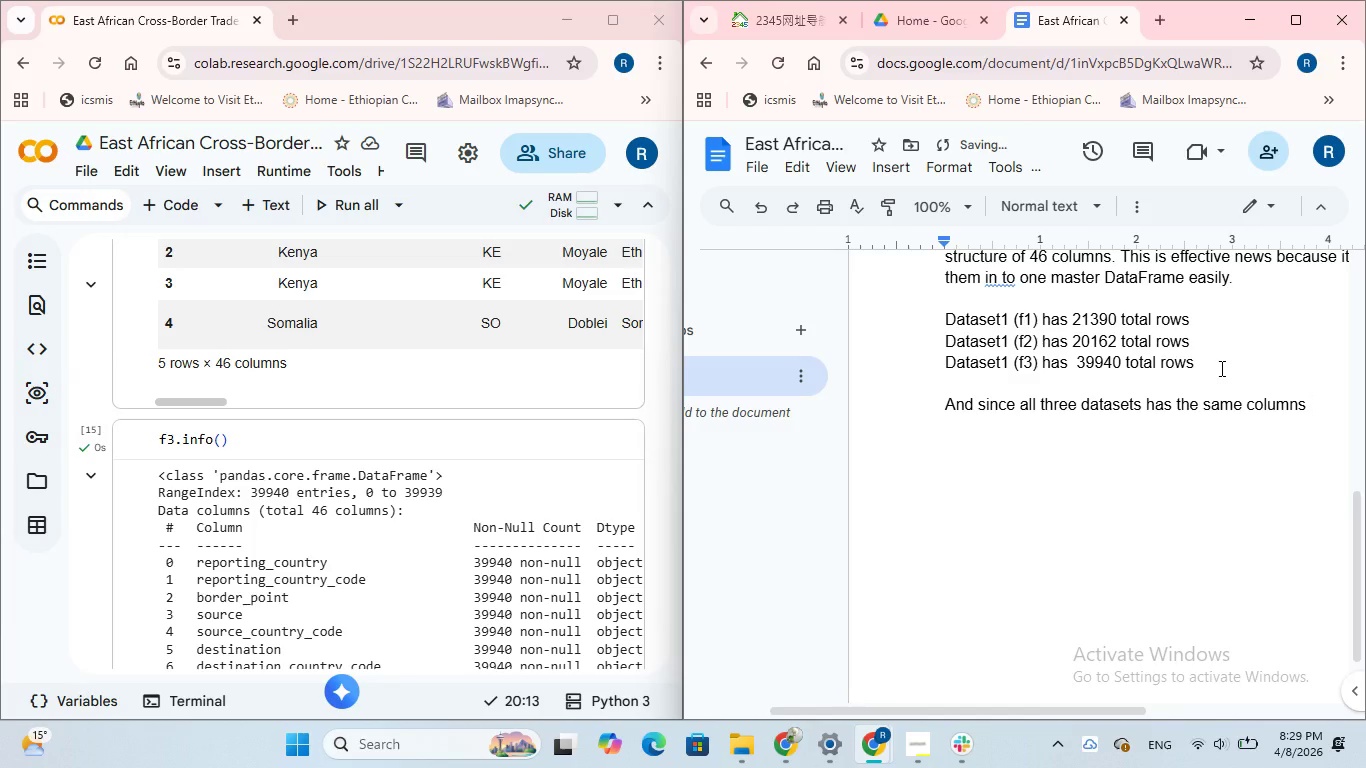 
key(Backspace)
 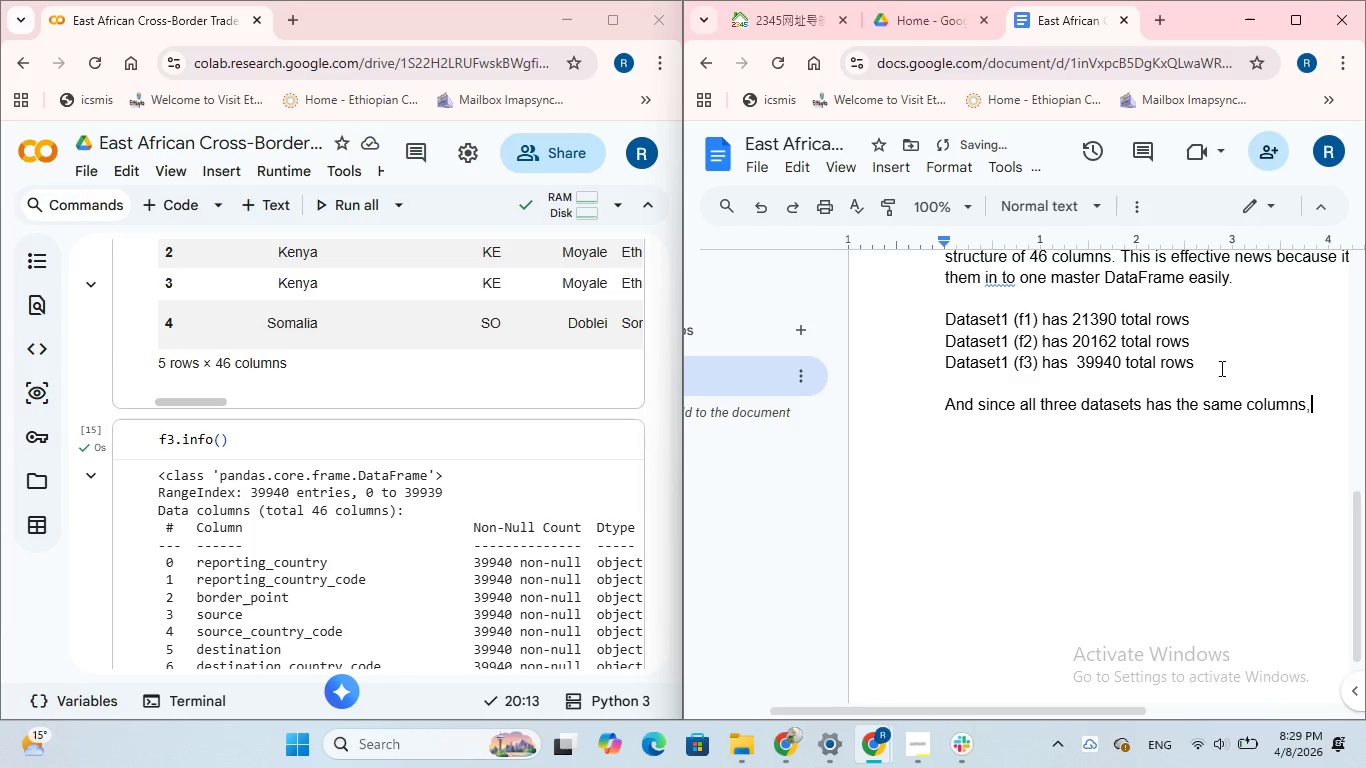 
key(Comma)
 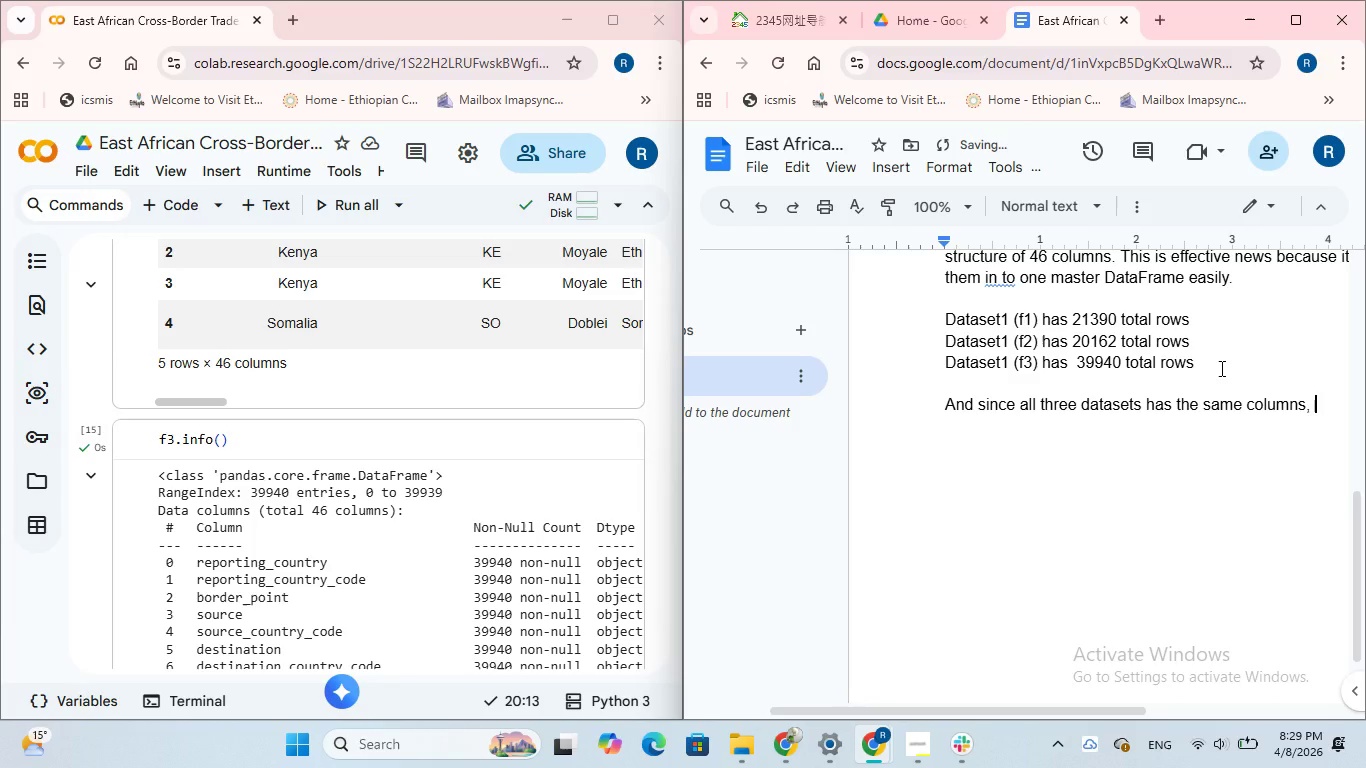 
key(Space)
 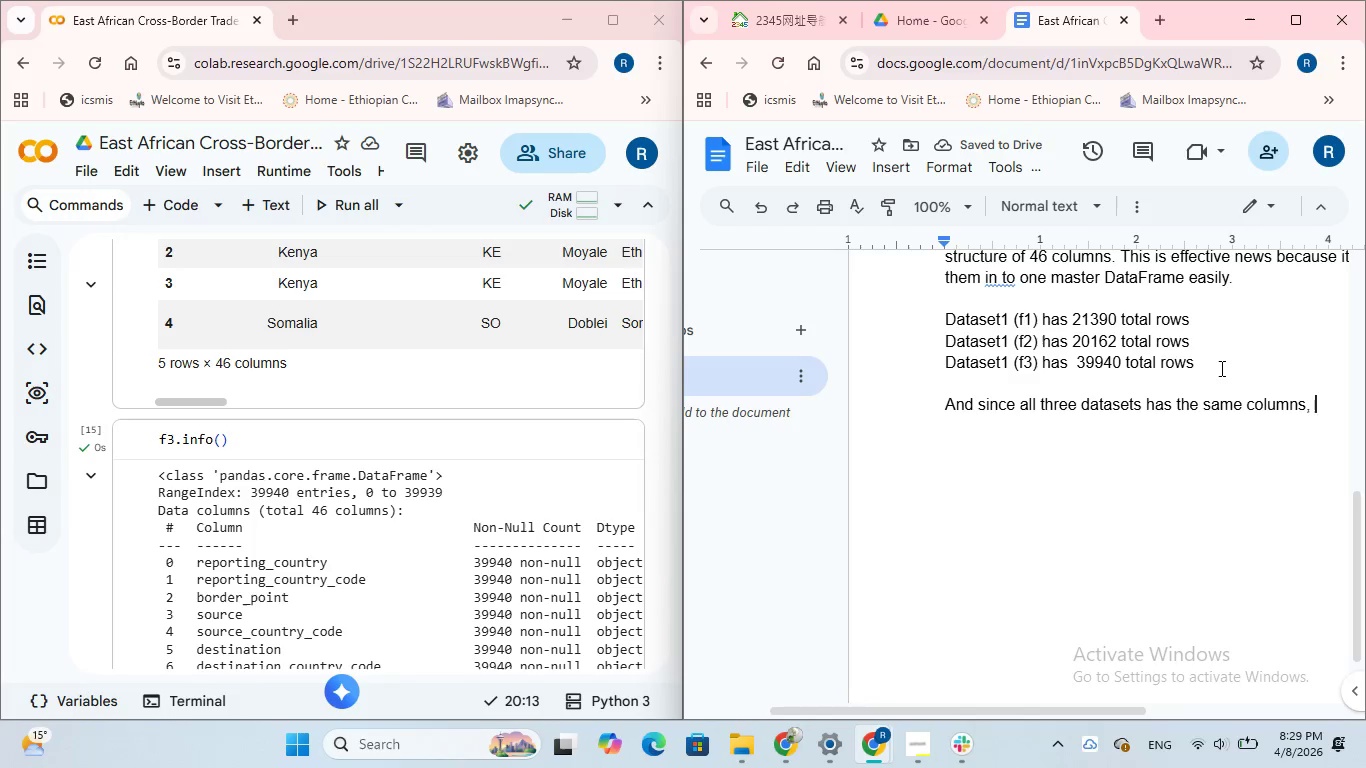 
type(concatenated )
 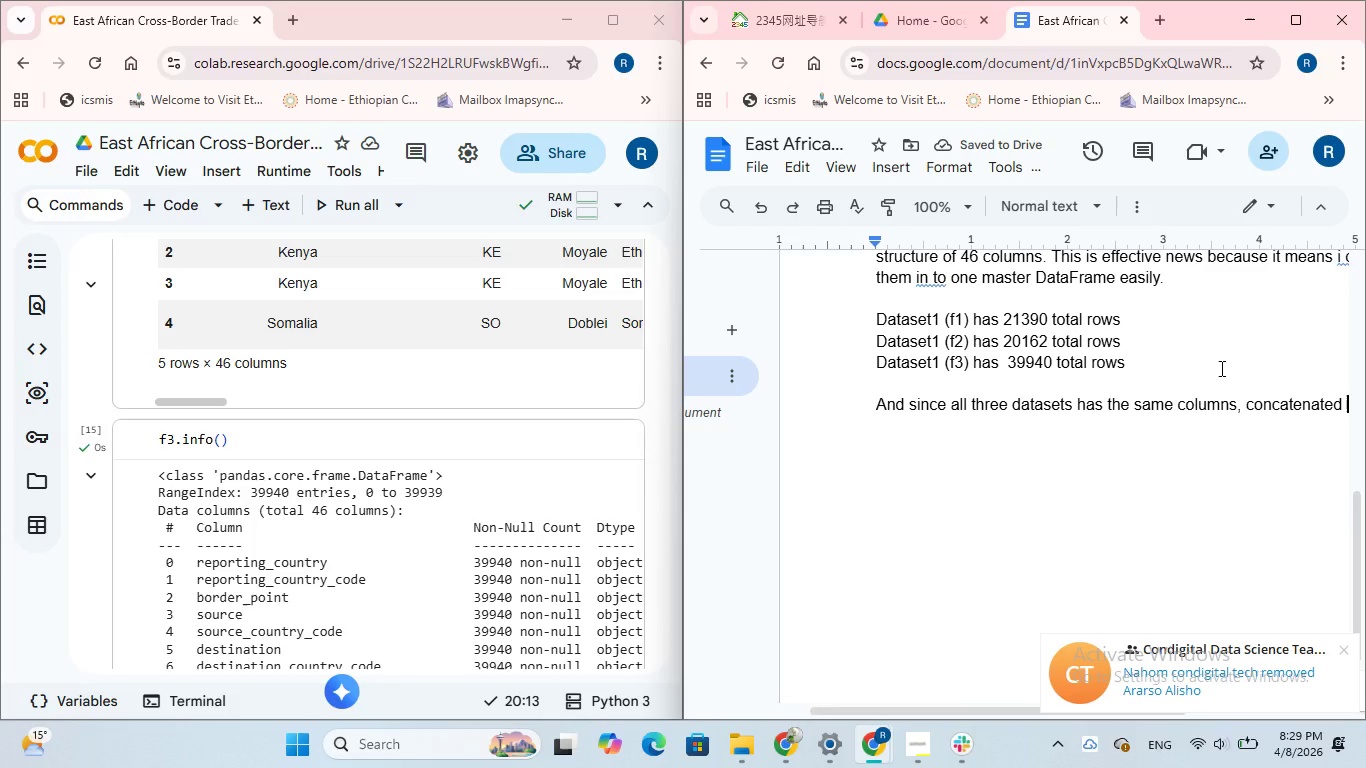 
wait(6.11)
 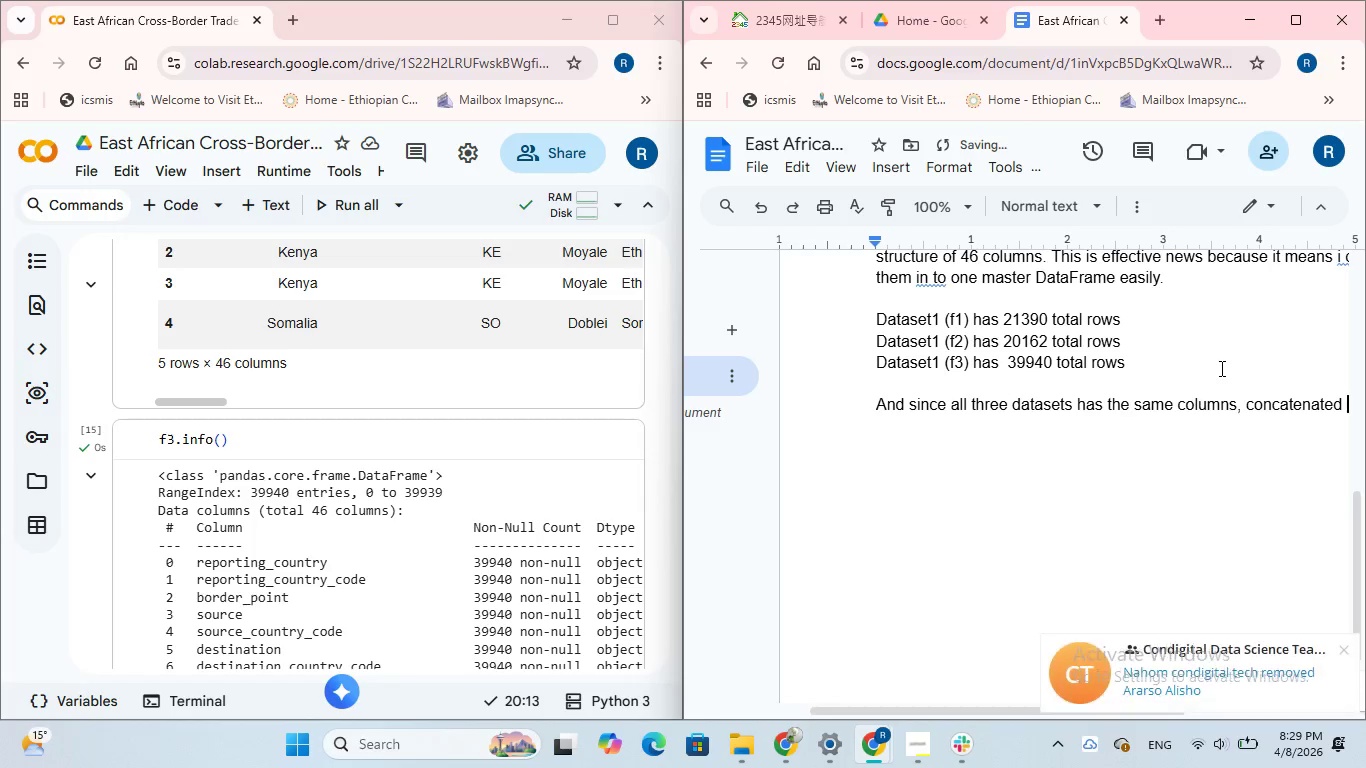 
type( in to )
 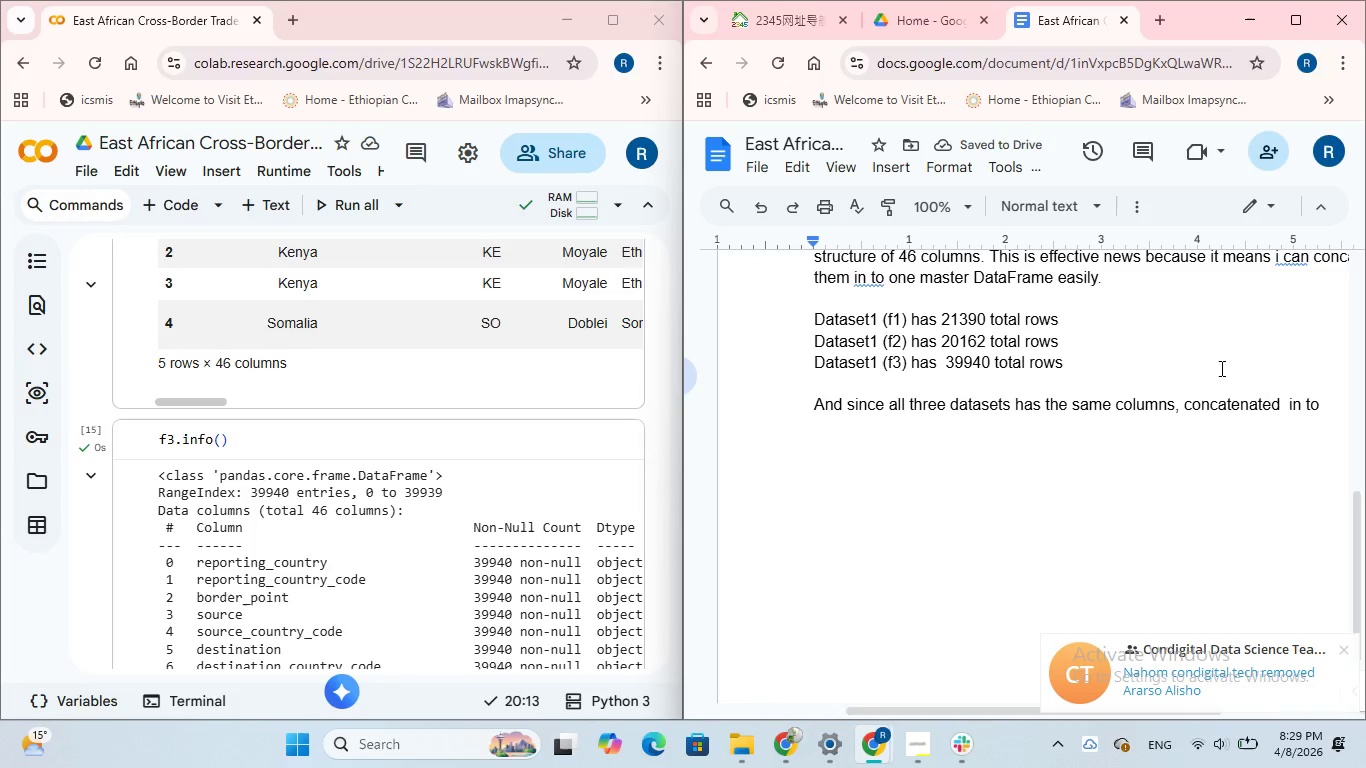 
type(total of )
 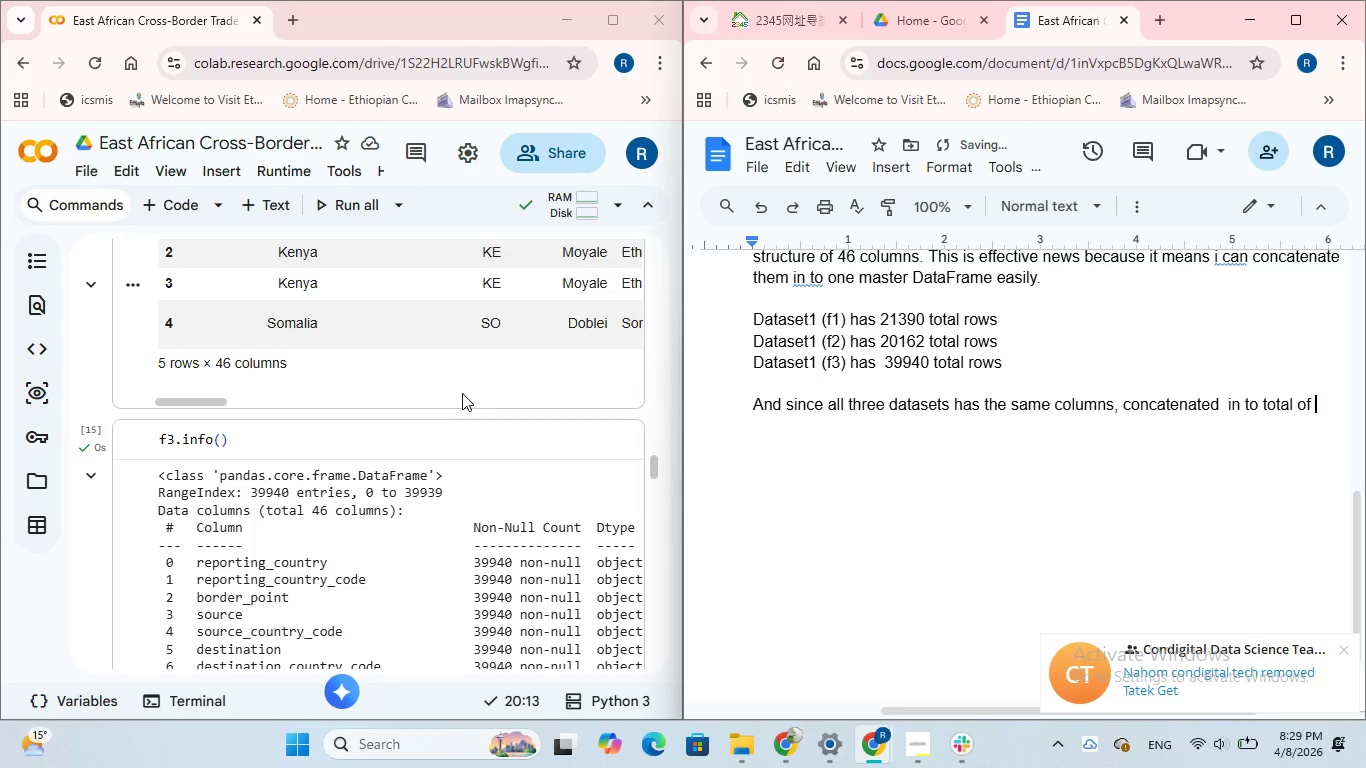 
scroll: coordinate [461, 393], scroll_direction: down, amount: 12.0
 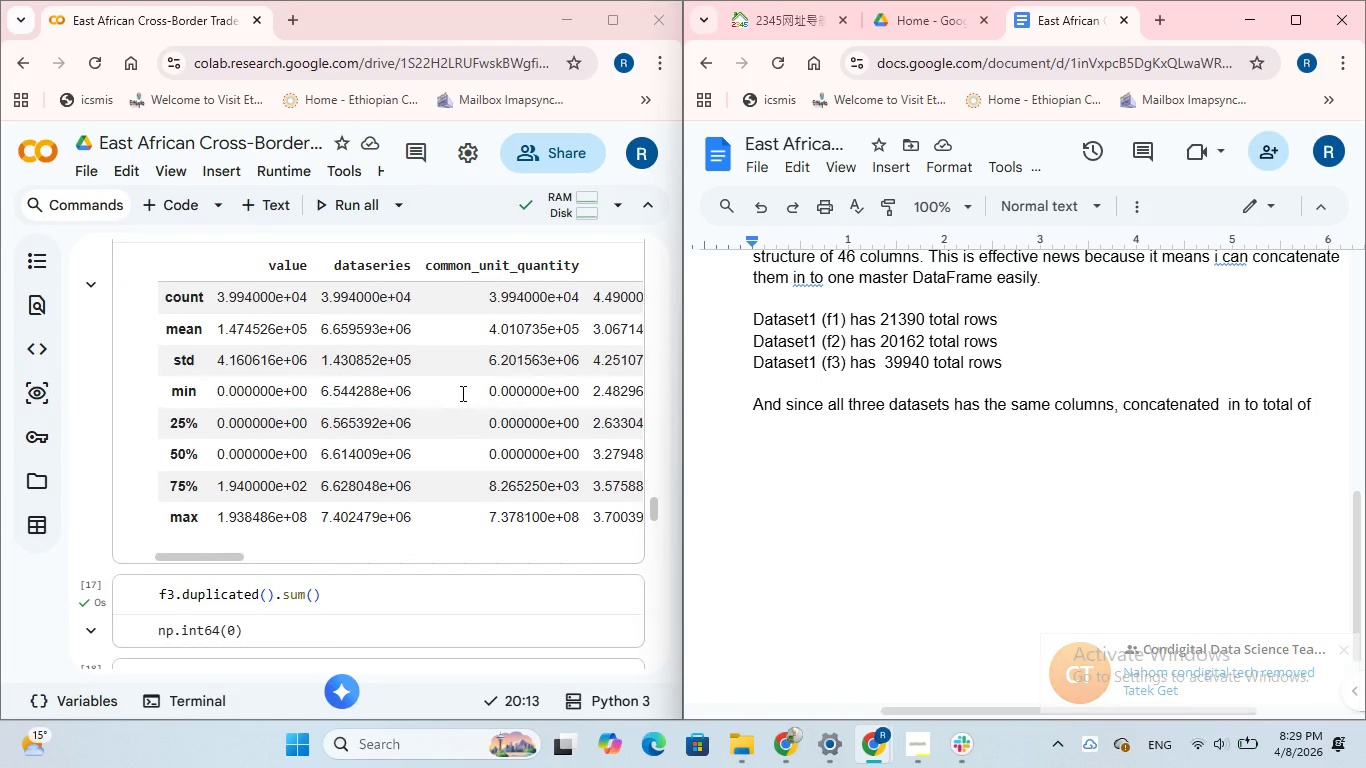 
scroll: coordinate [461, 393], scroll_direction: up, amount: 2.0
 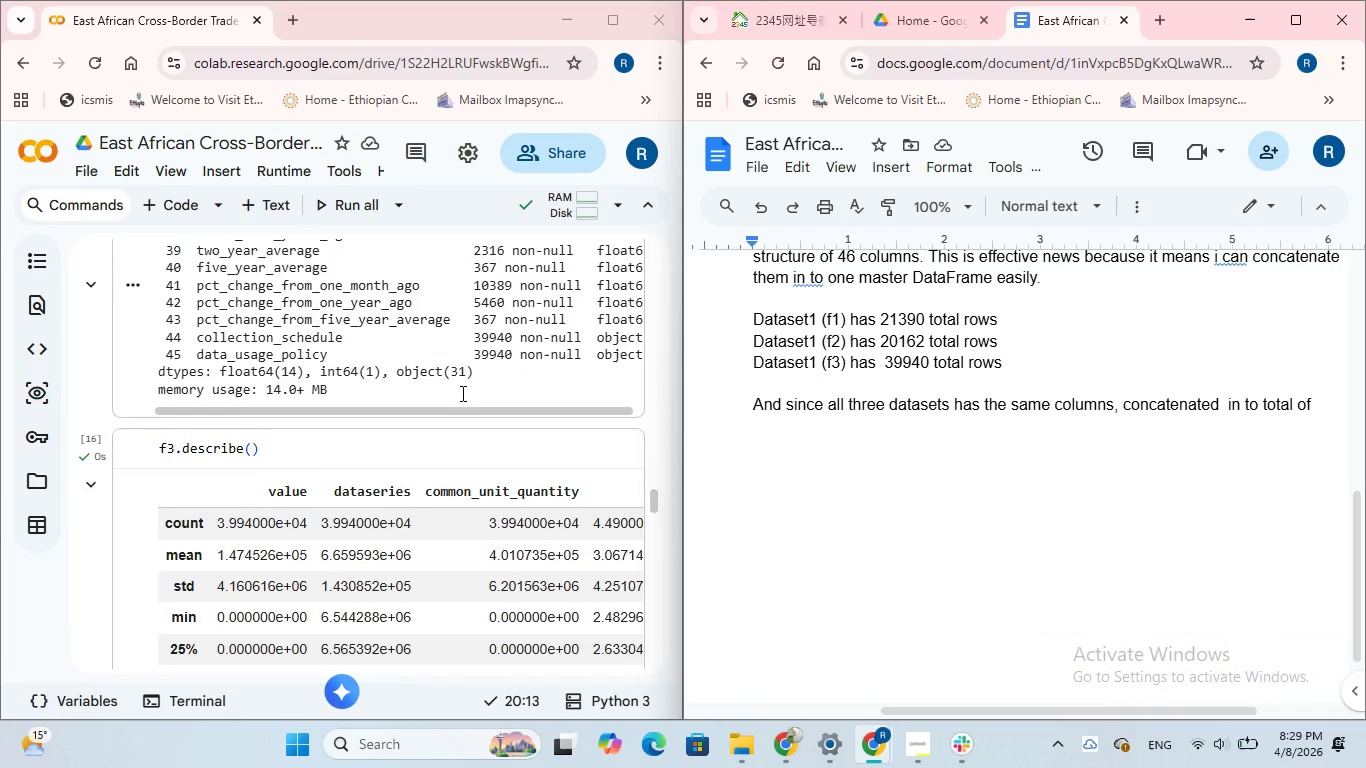 
scroll: coordinate [461, 393], scroll_direction: down, amount: 8.0
 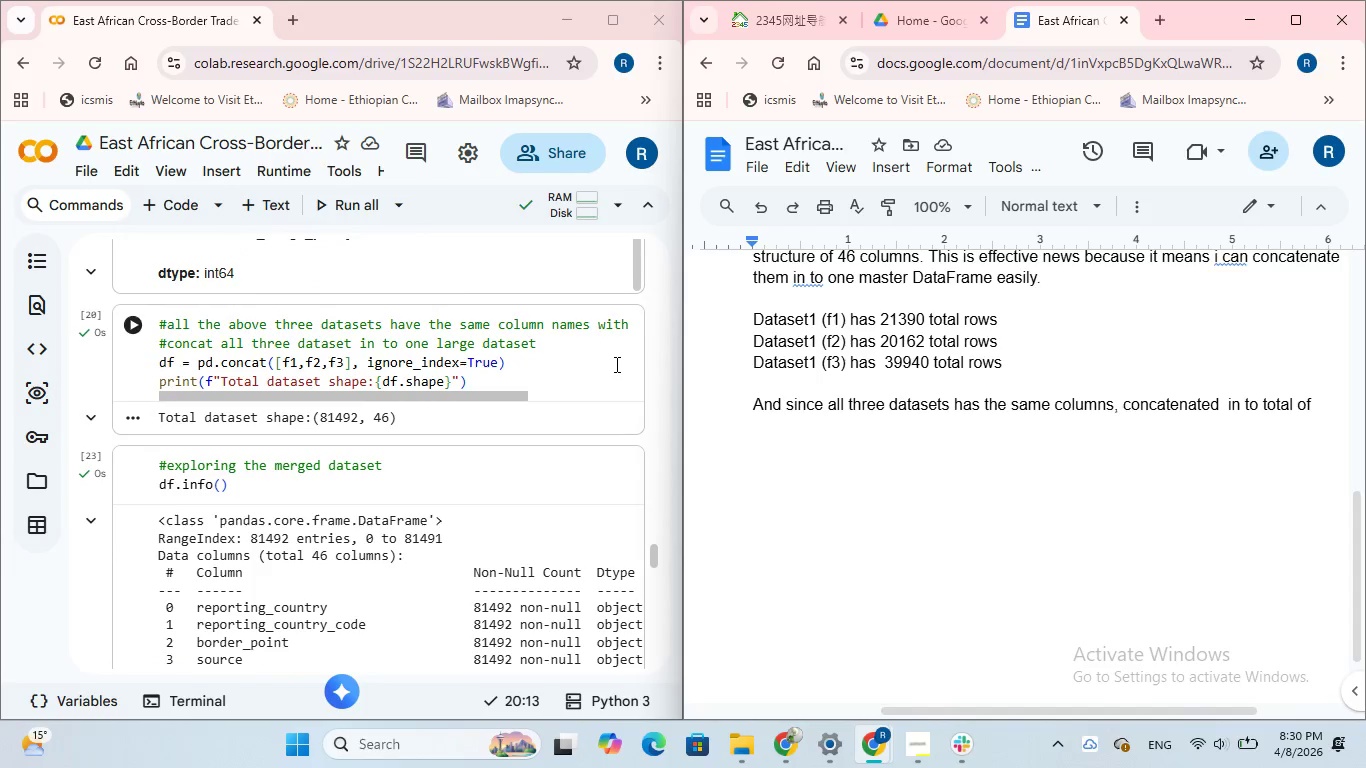 
type(81, 492)
 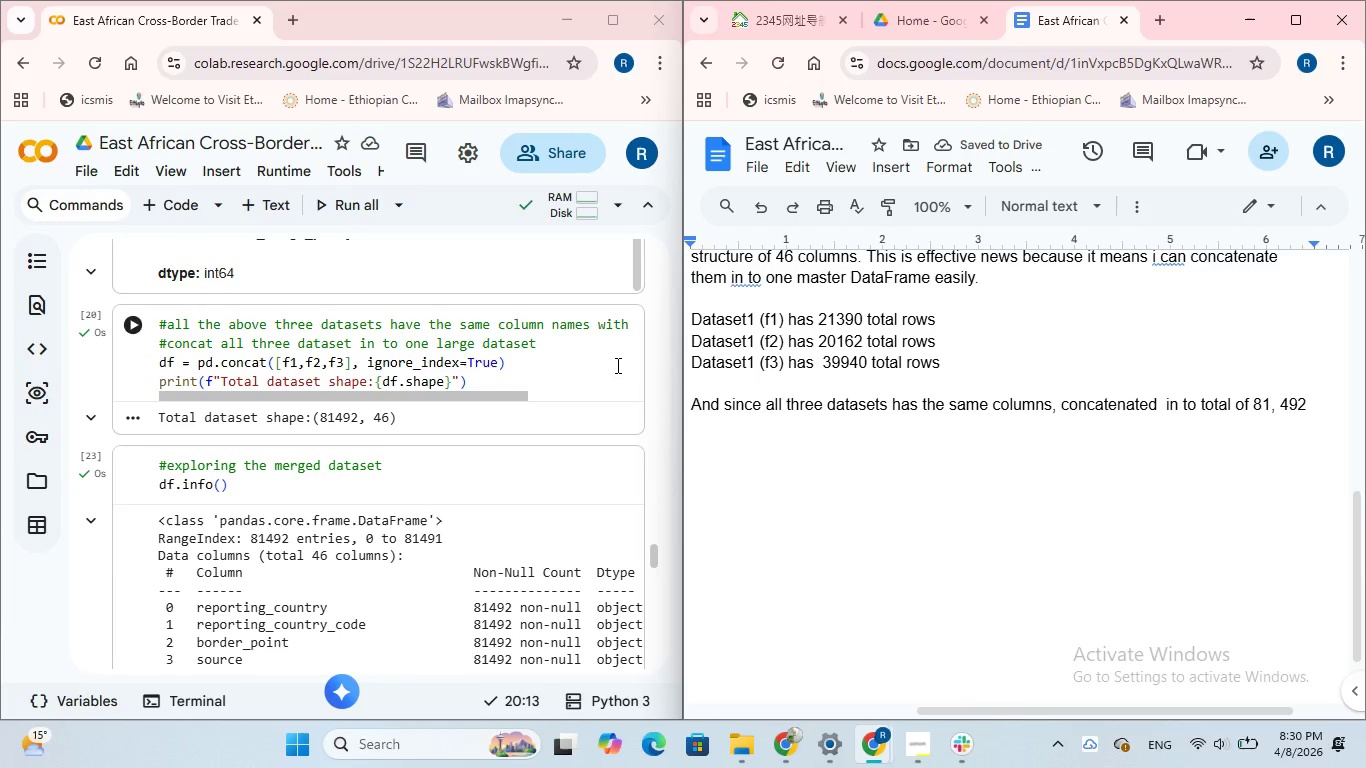 
wait(6.69)
 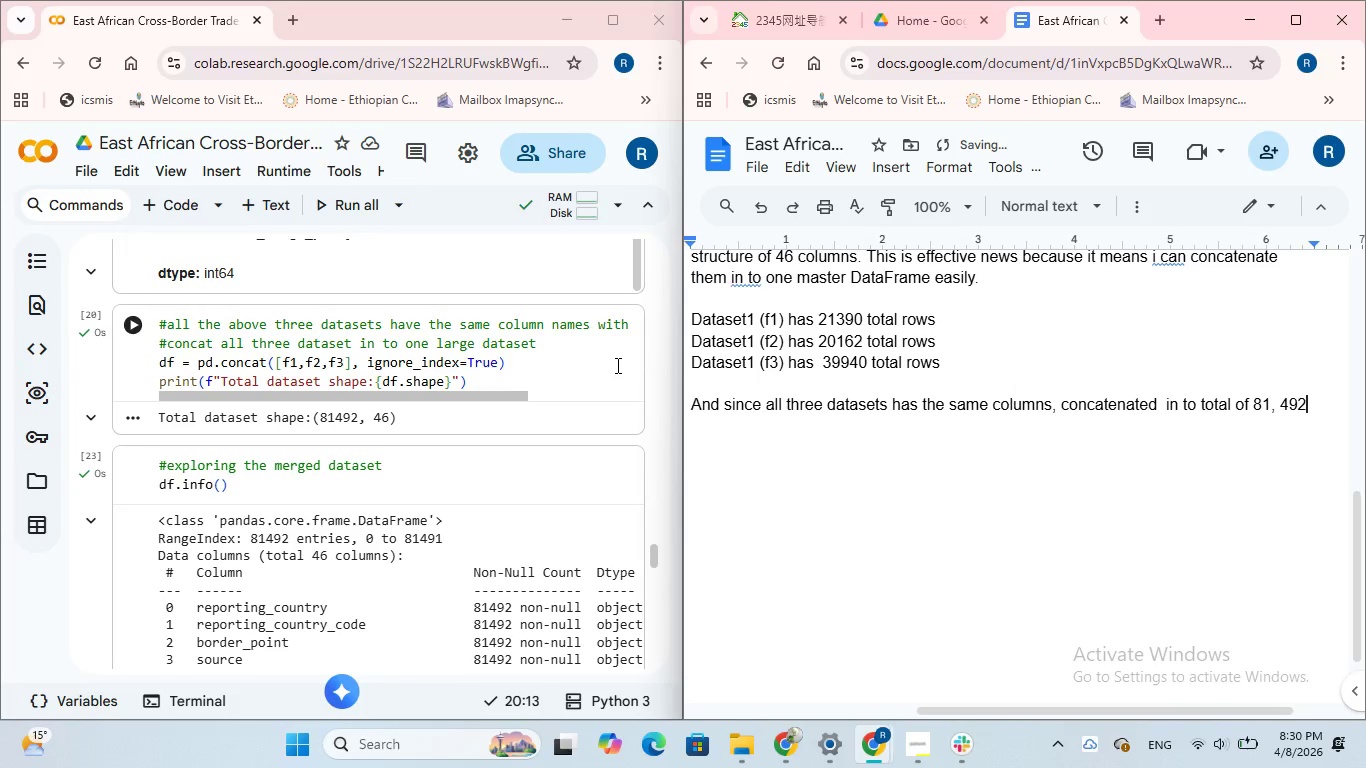 
type( rows of one comined dataset.)
 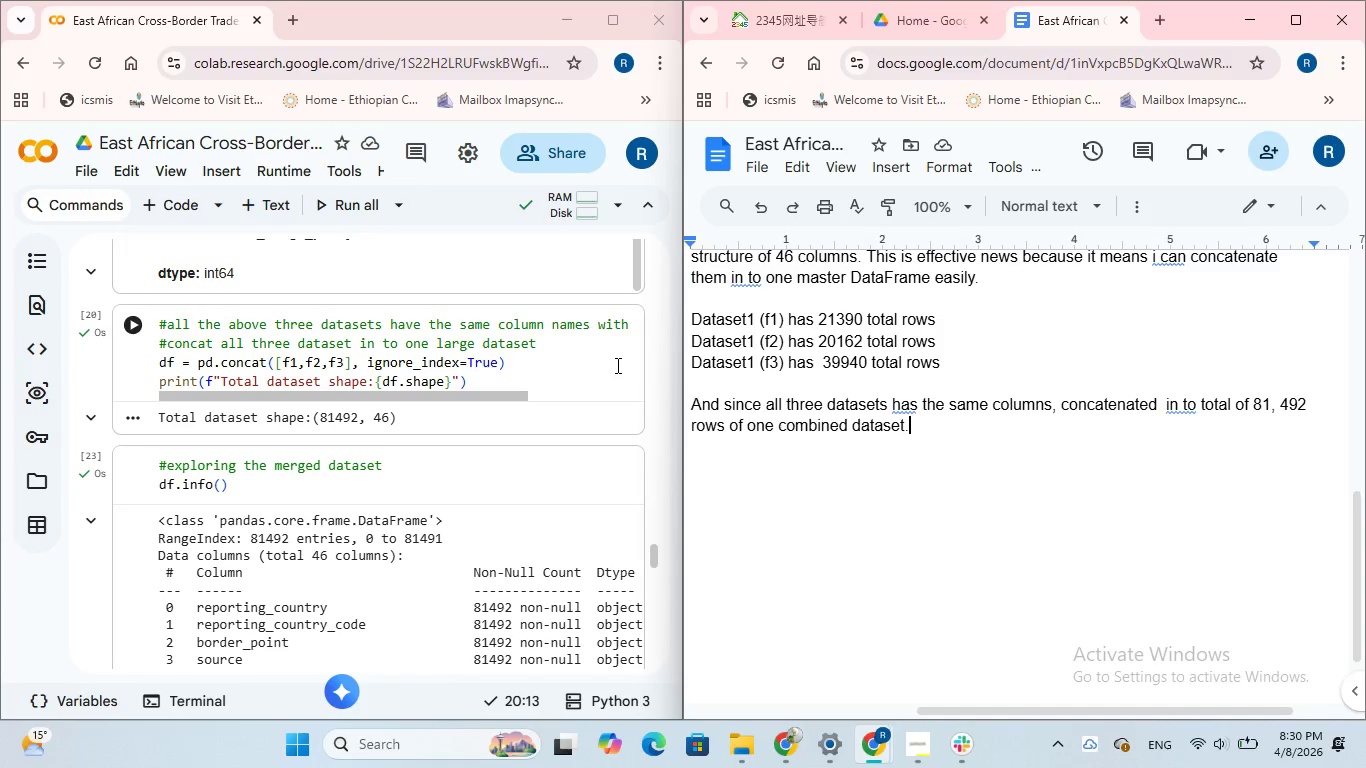 
wait(26.19)
 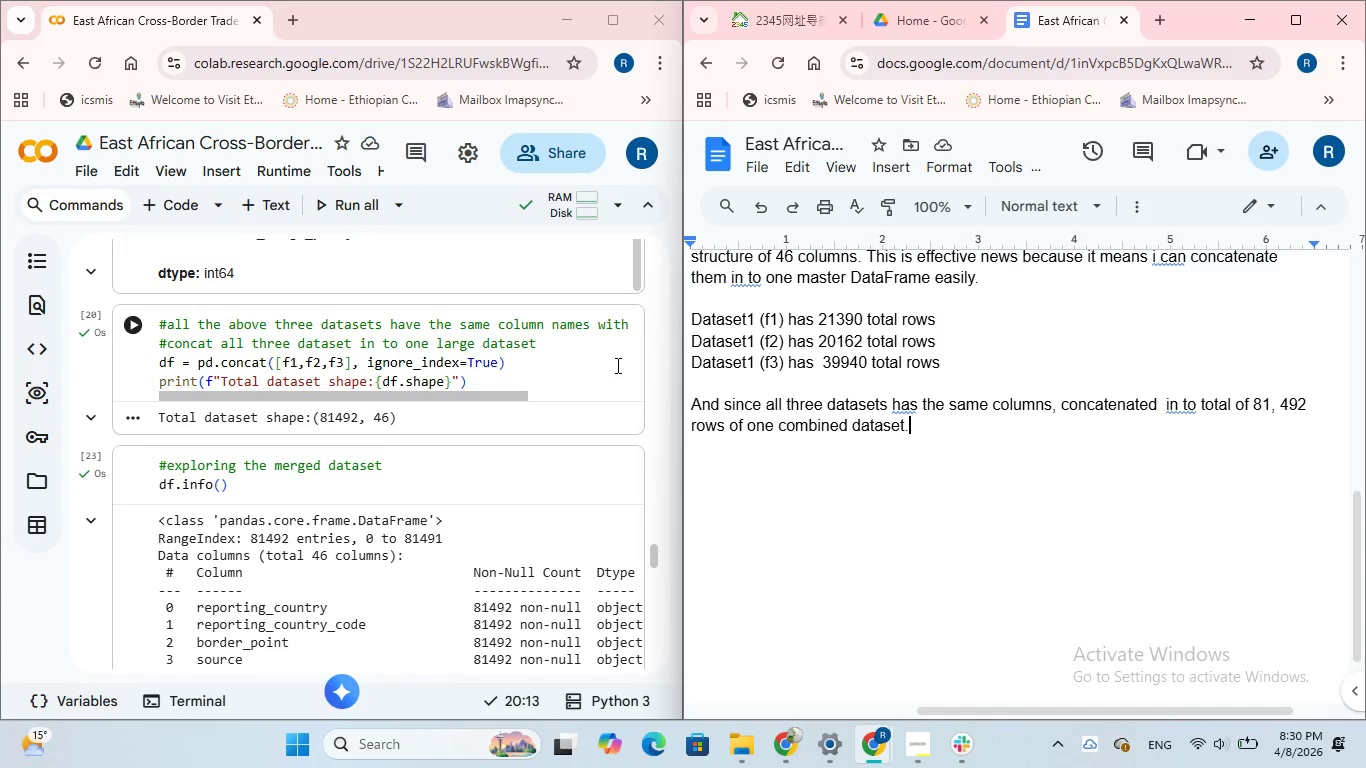 
left_click([746, 275])
 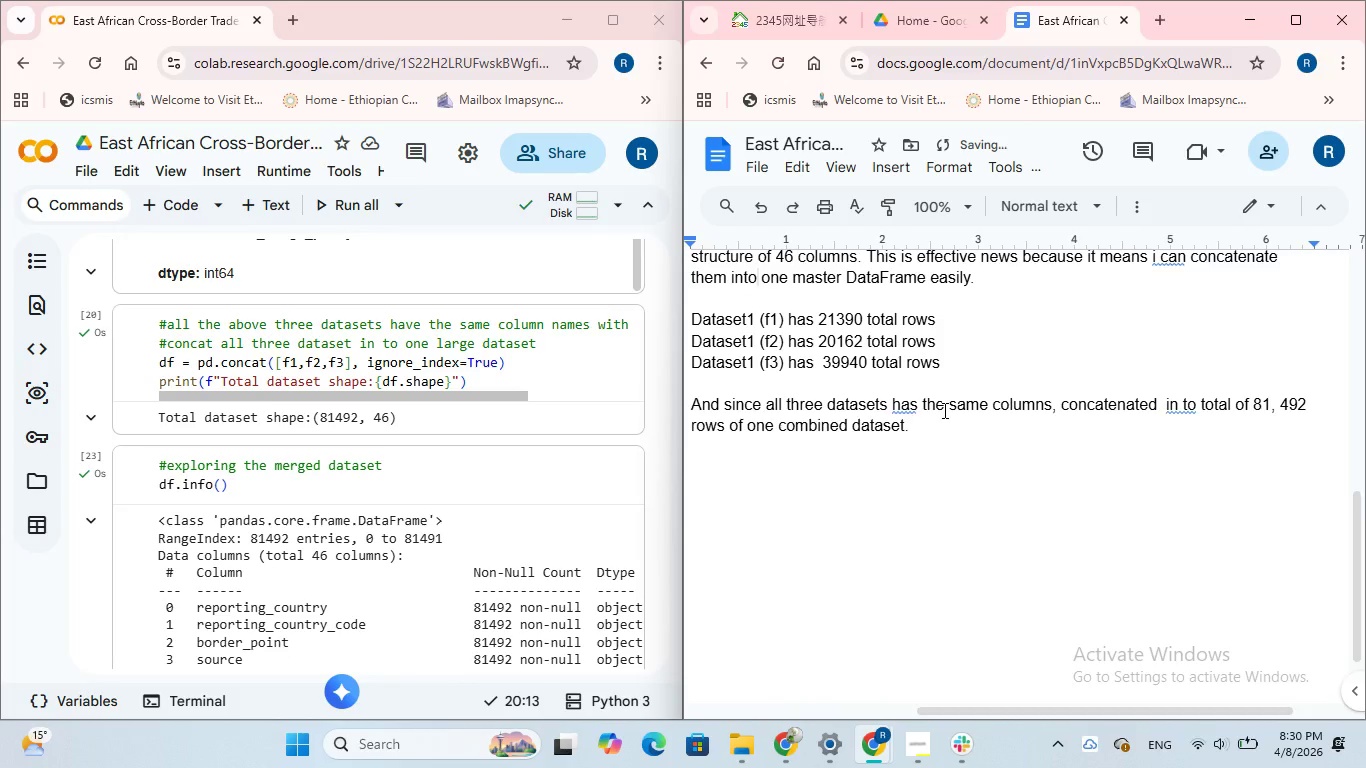 
left_click([905, 407])
 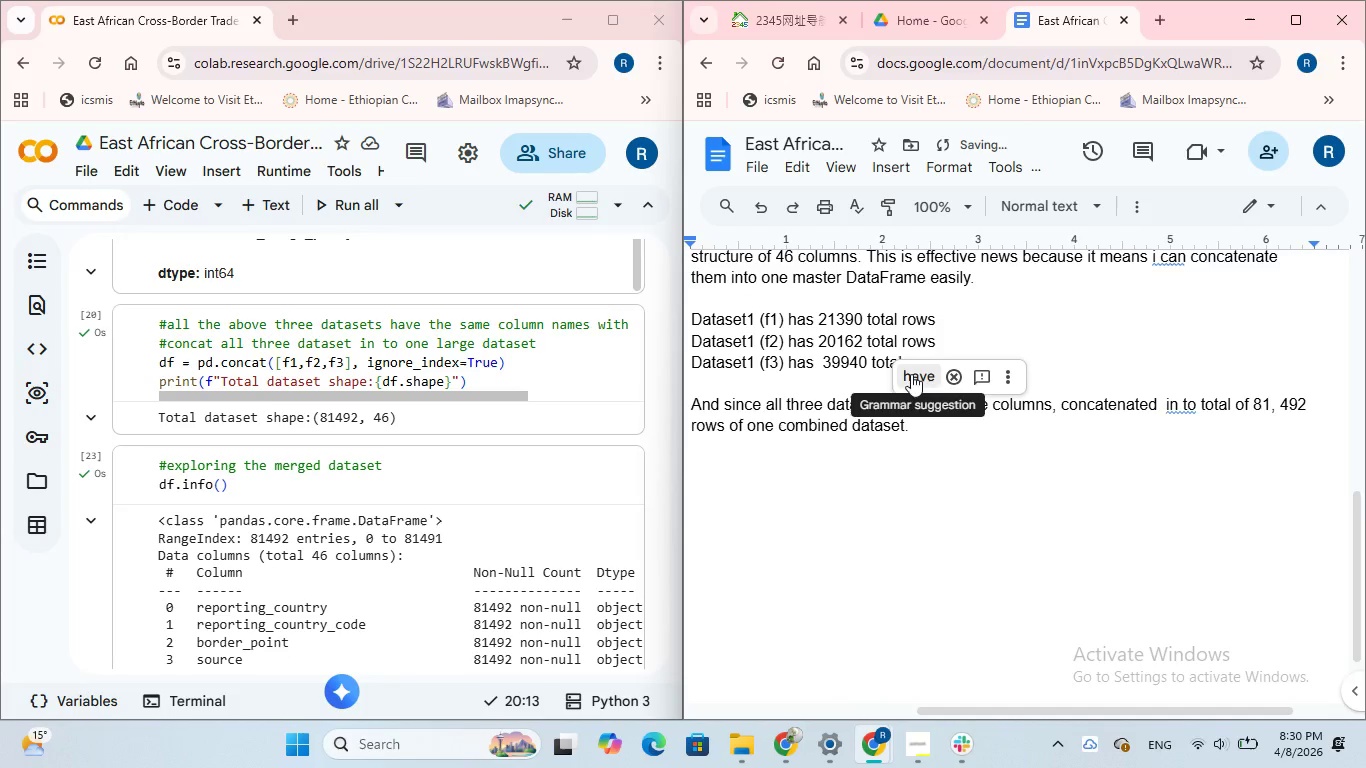 
left_click([911, 374])
 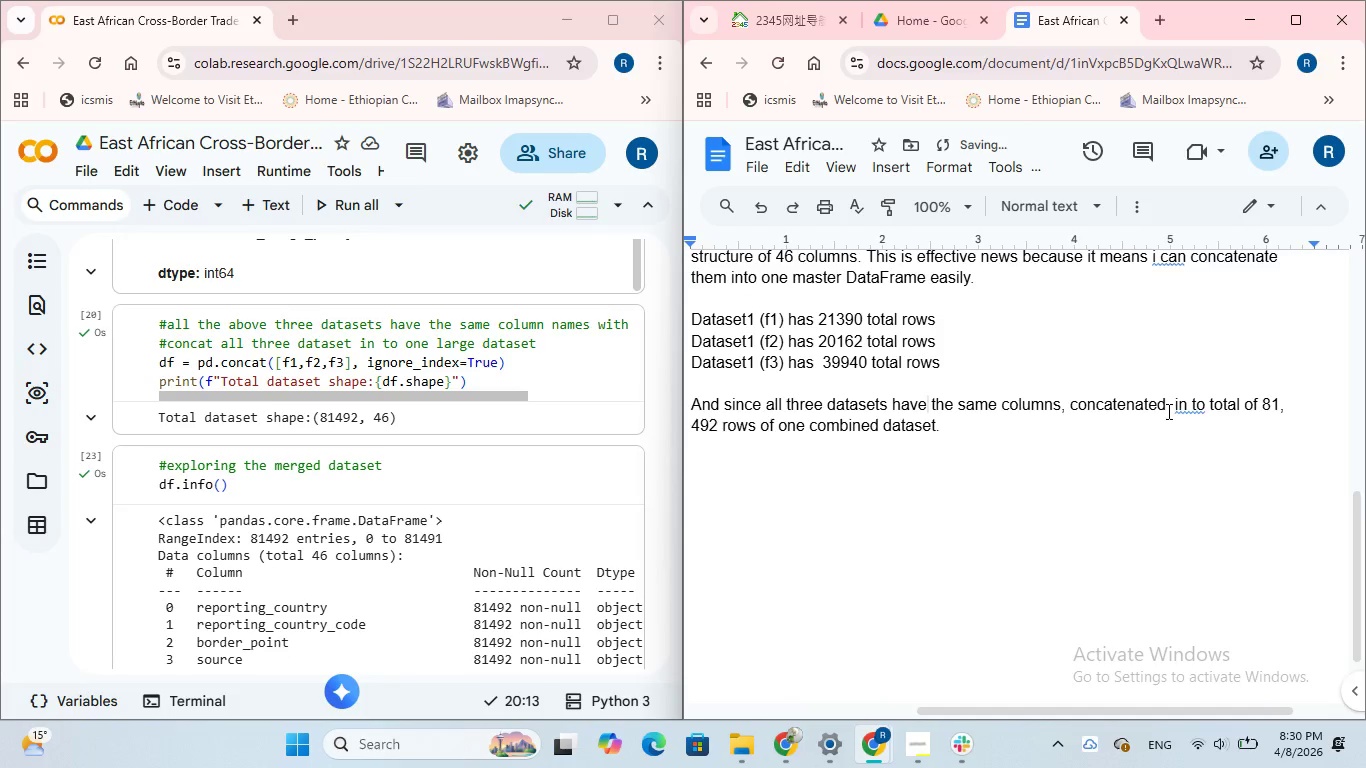 
left_click([1189, 410])
 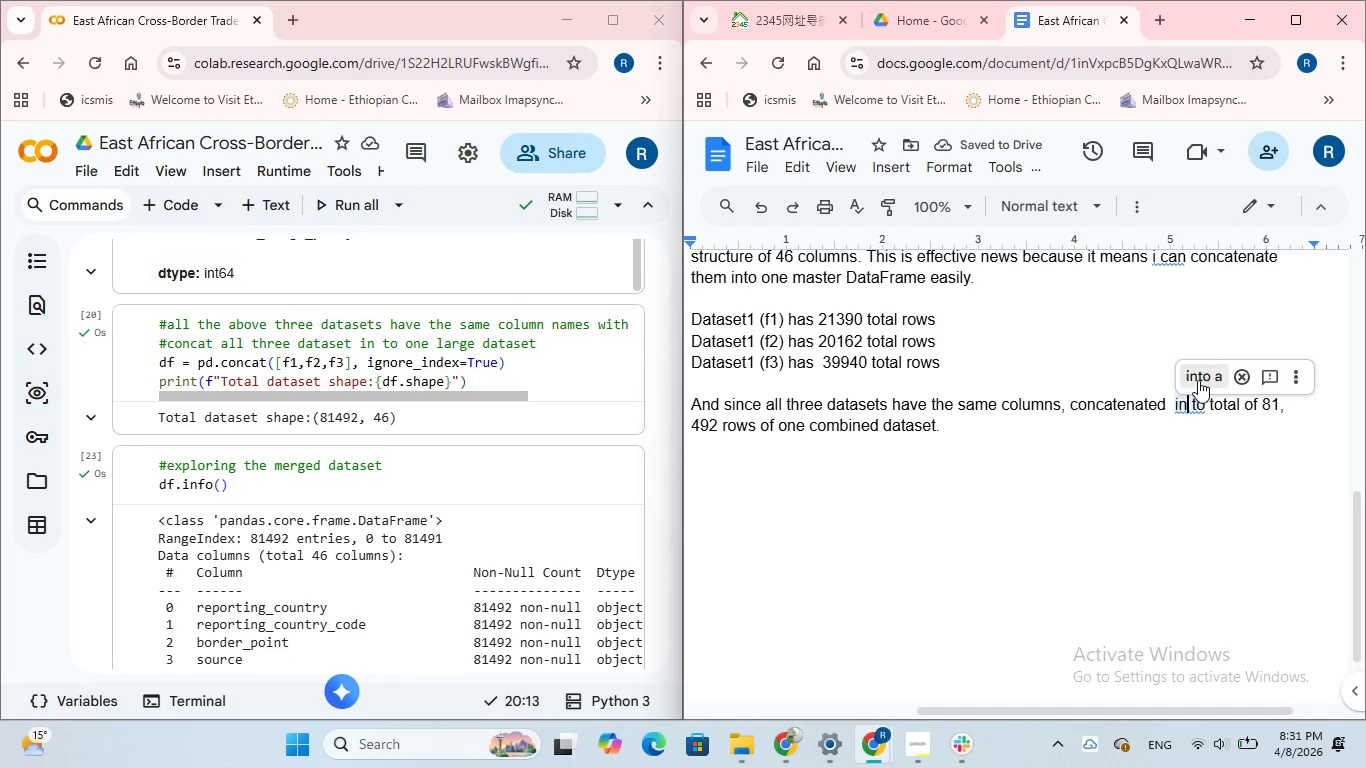 
left_click([1198, 380])
 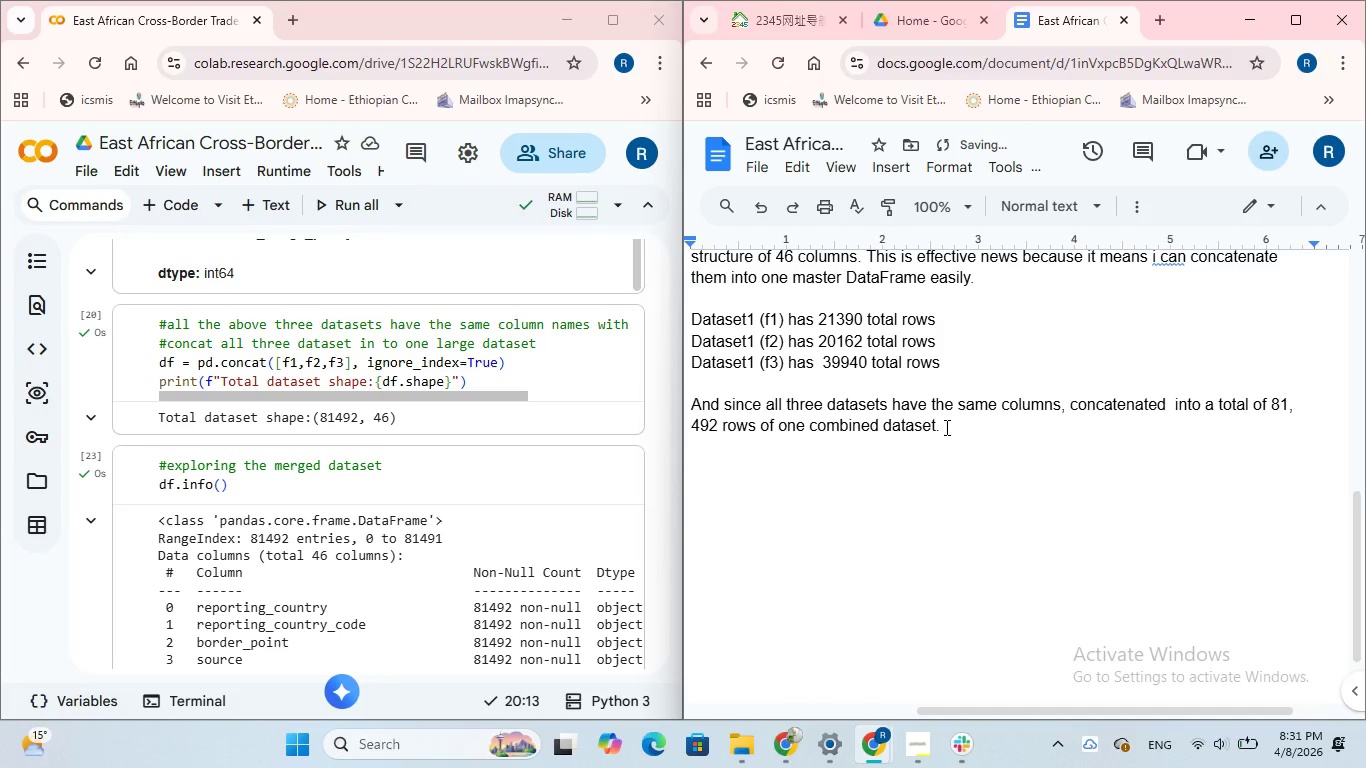 
left_click([944, 427])
 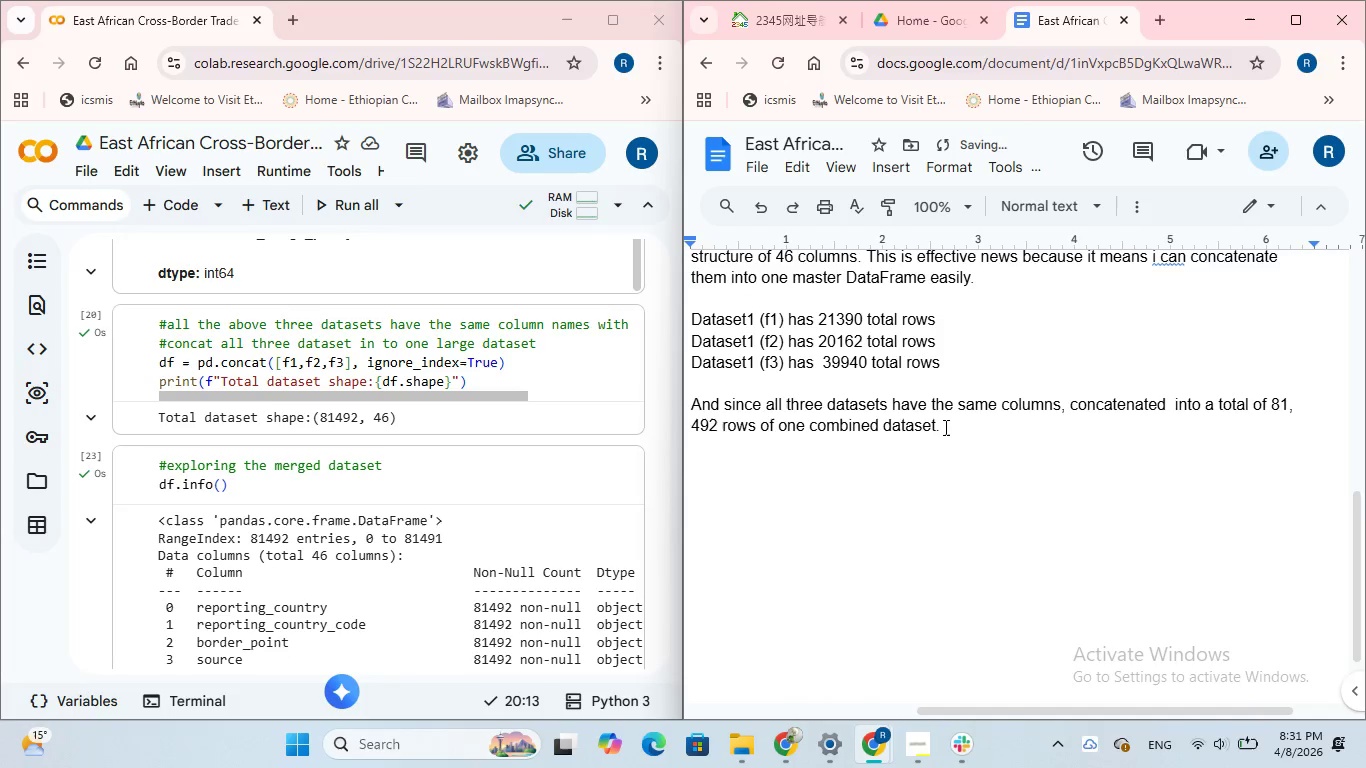 
key(Enter)
 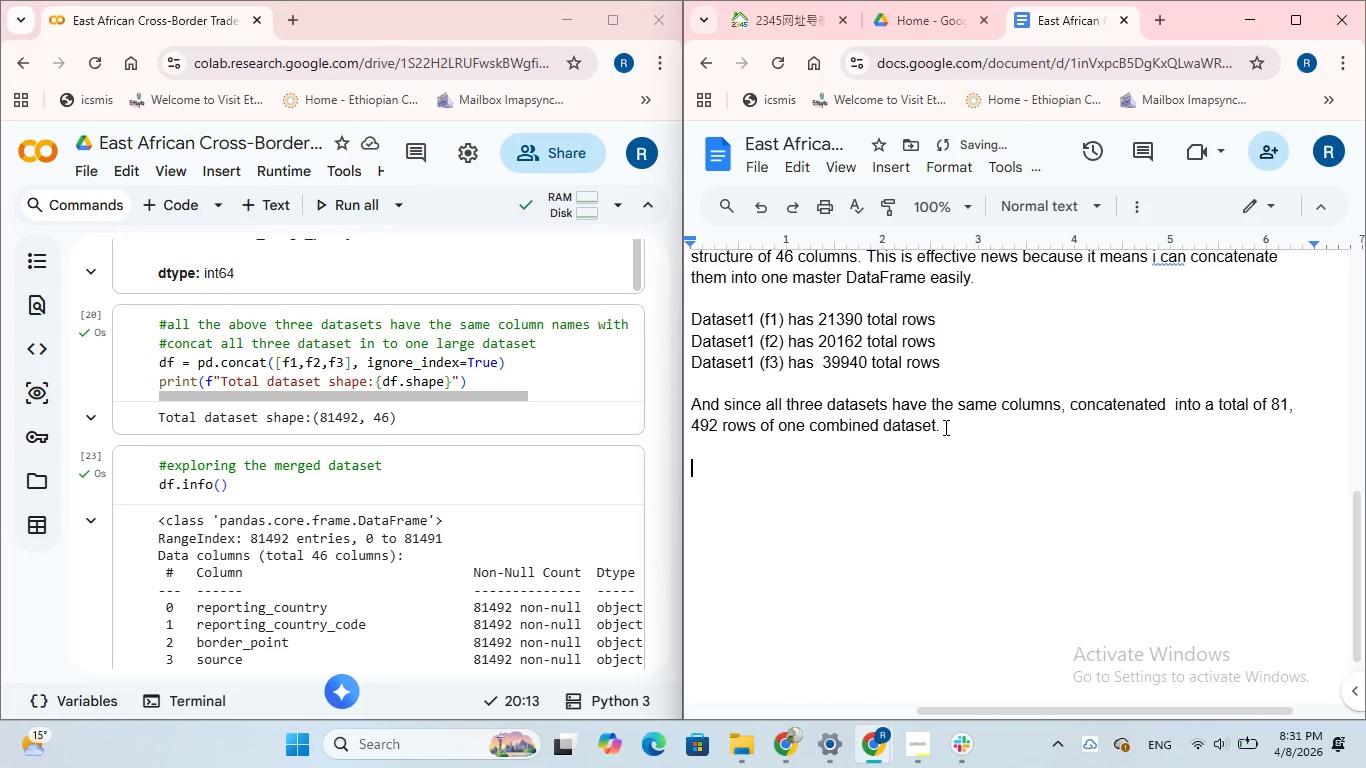 
key(Enter)
 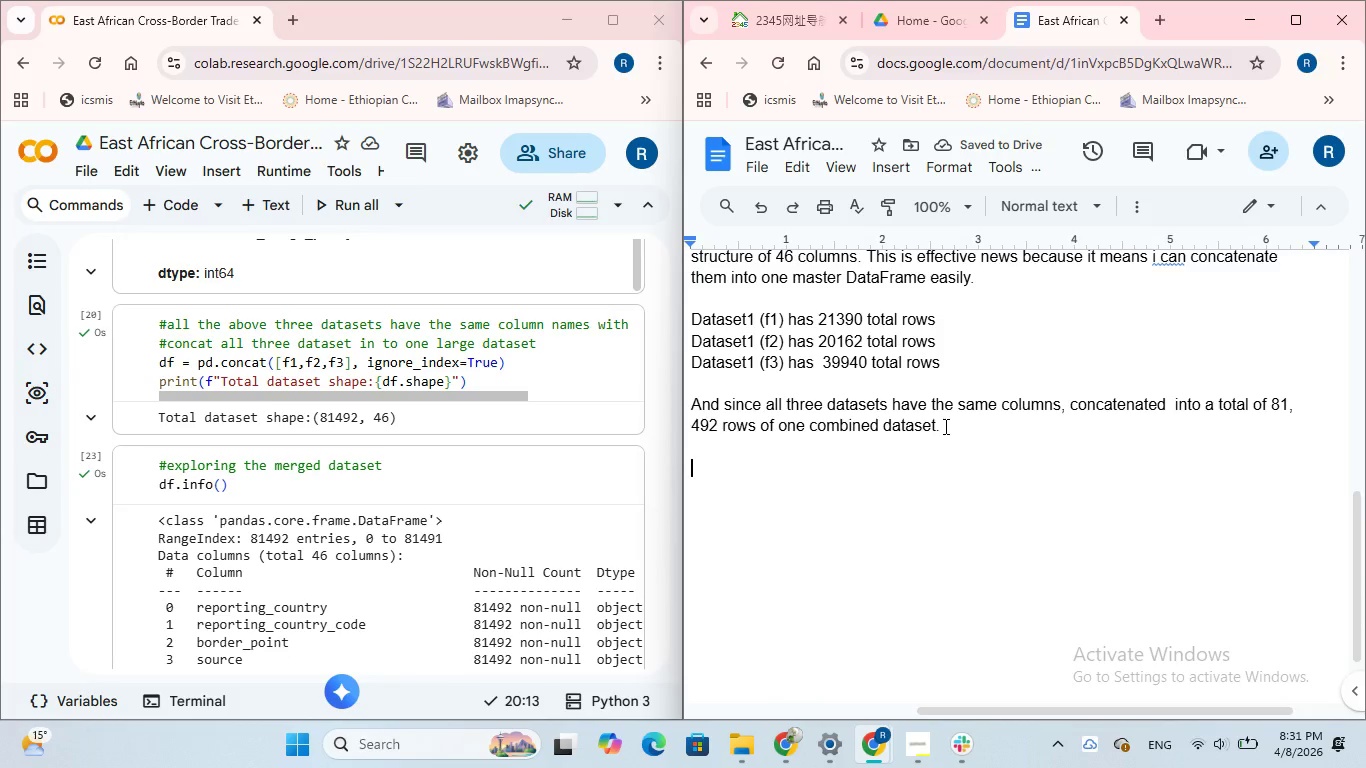 
wait(6.23)
 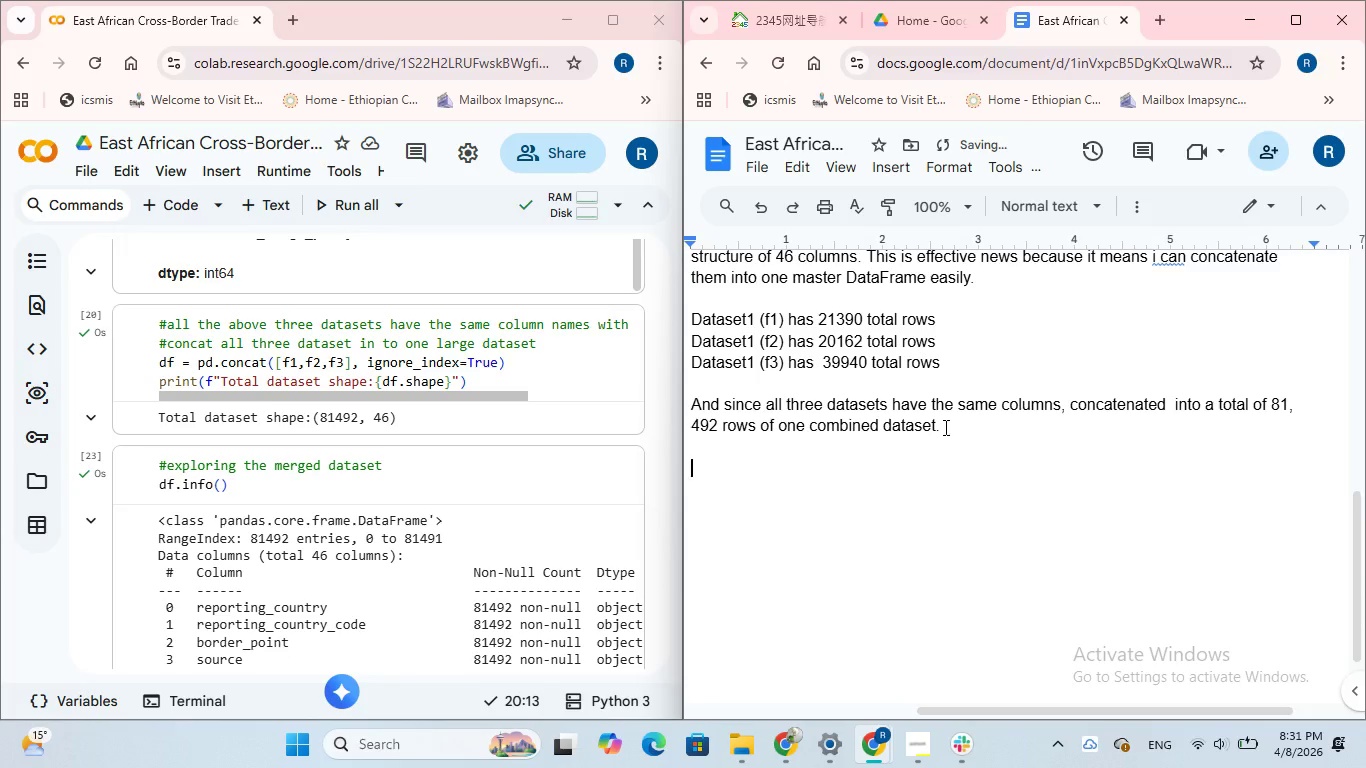 
type(Checking null values, We have )
 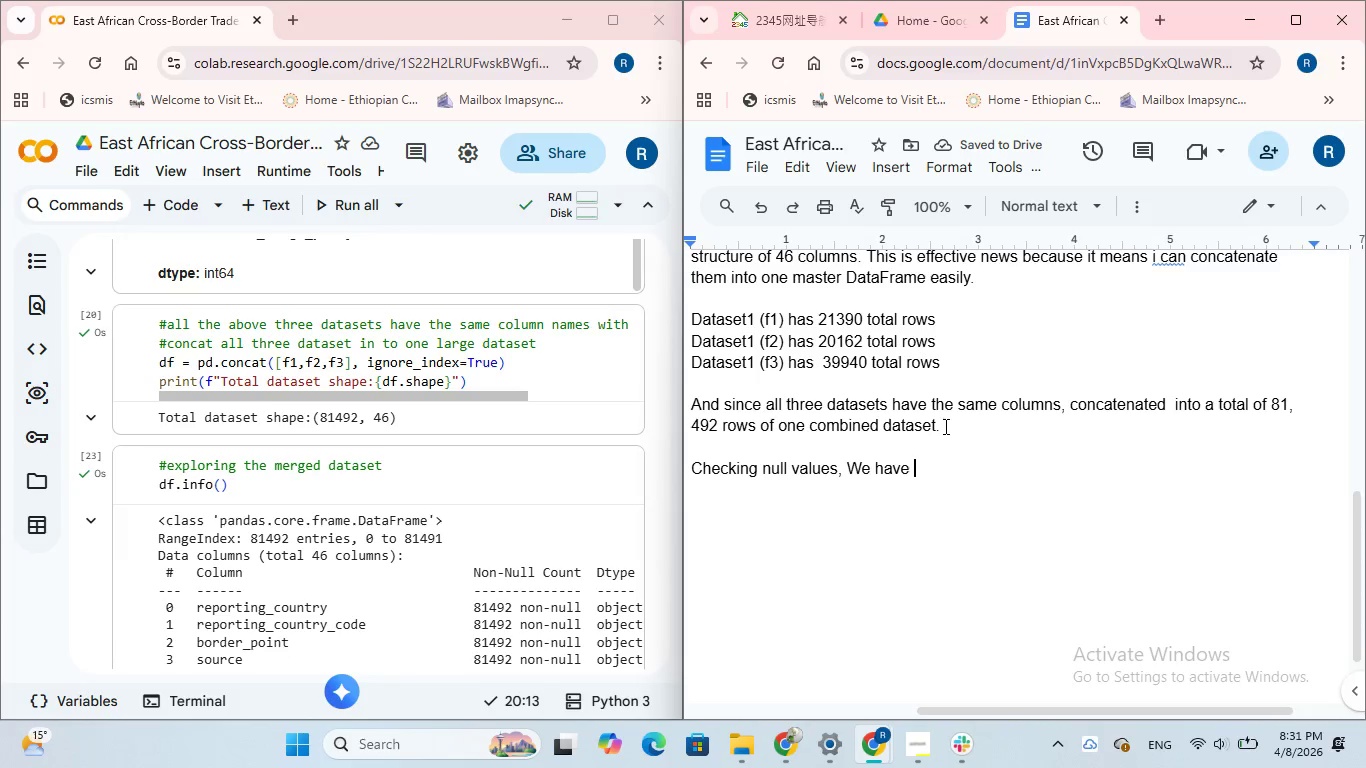 
type(columns with null values)
 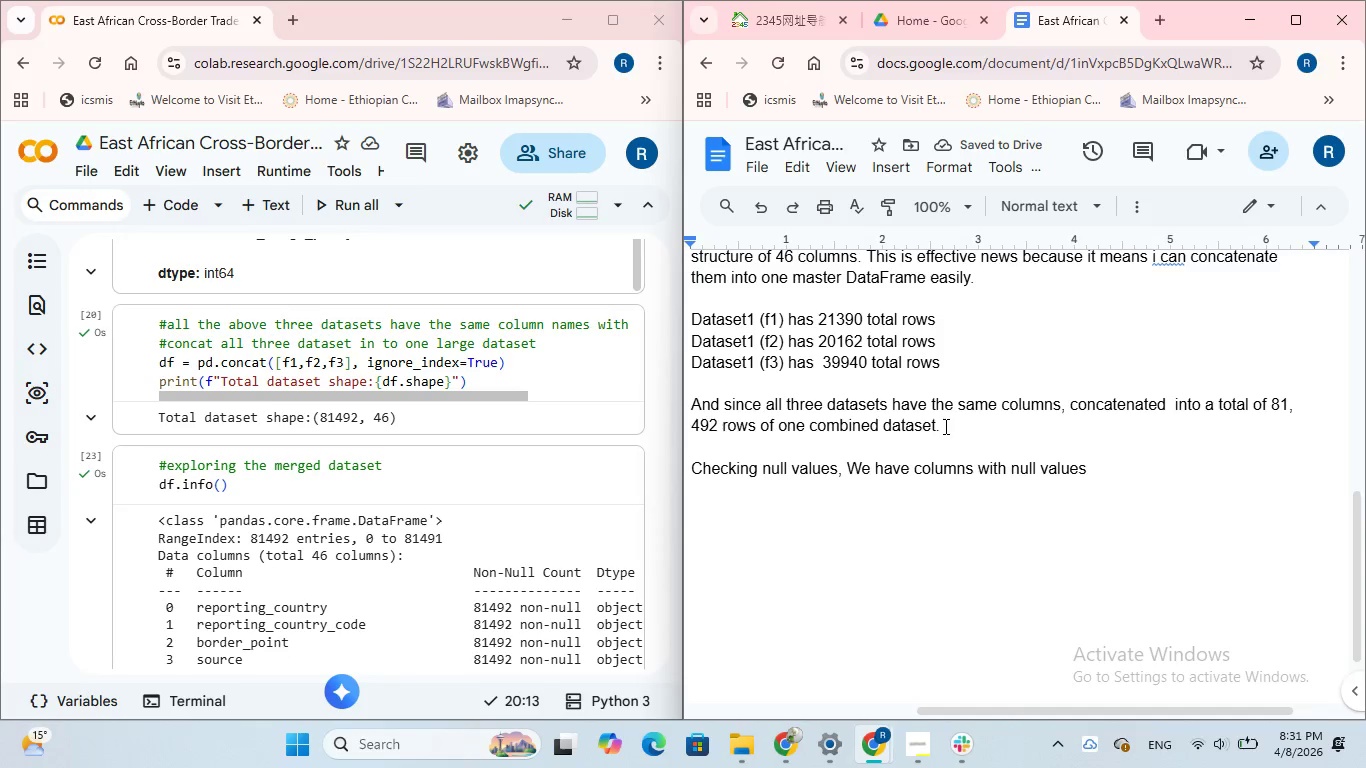 
wait(5.66)
 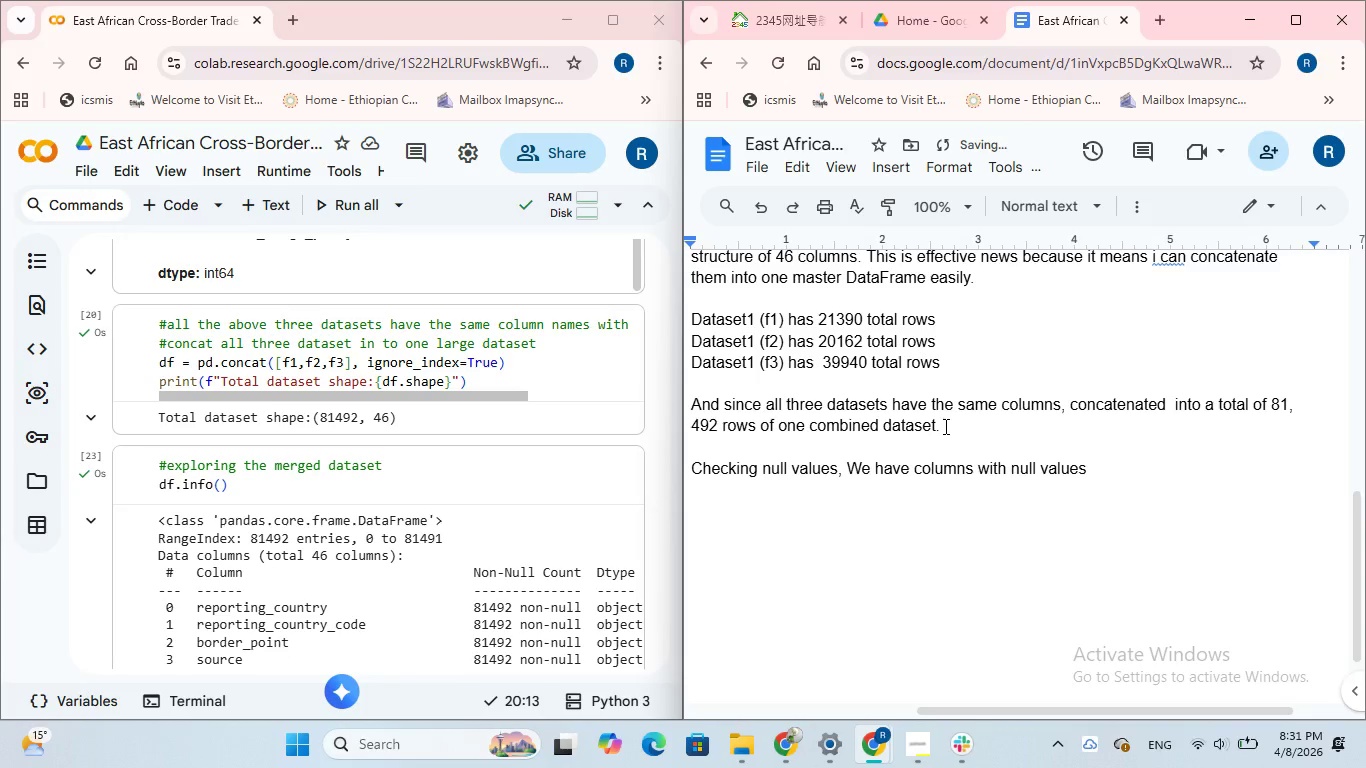 
scroll: coordinate [480, 420], scroll_direction: up, amount: 17.0
 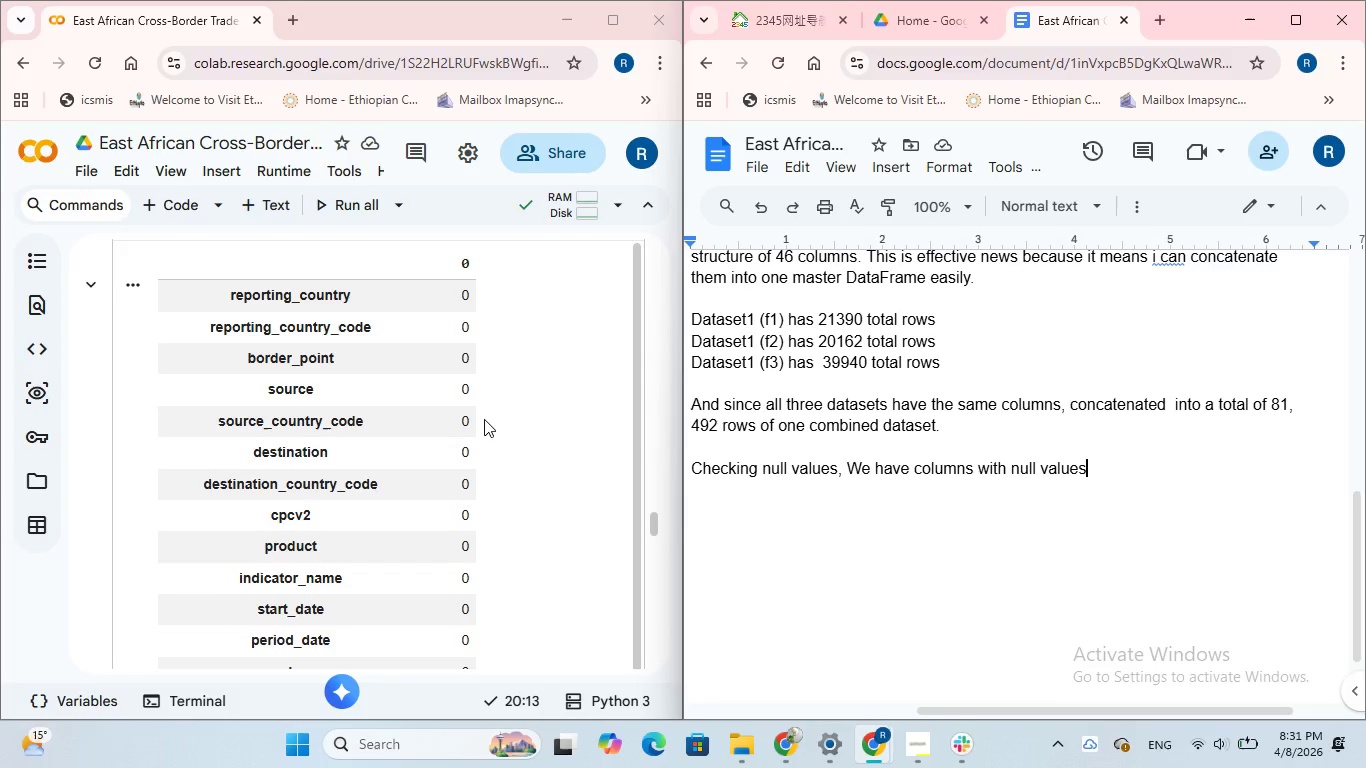 
scroll: coordinate [565, 474], scroll_direction: down, amount: 26.0
 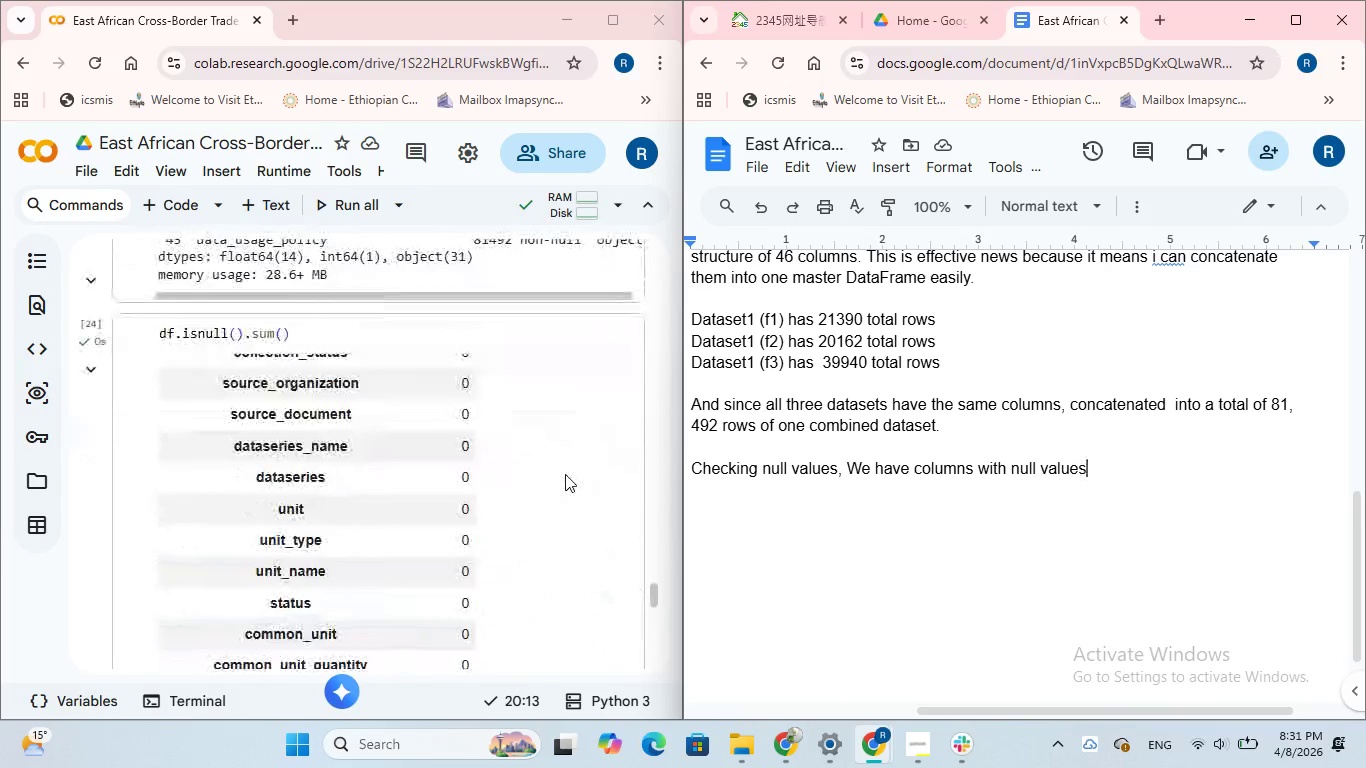 
scroll: coordinate [565, 474], scroll_direction: up, amount: 7.0
 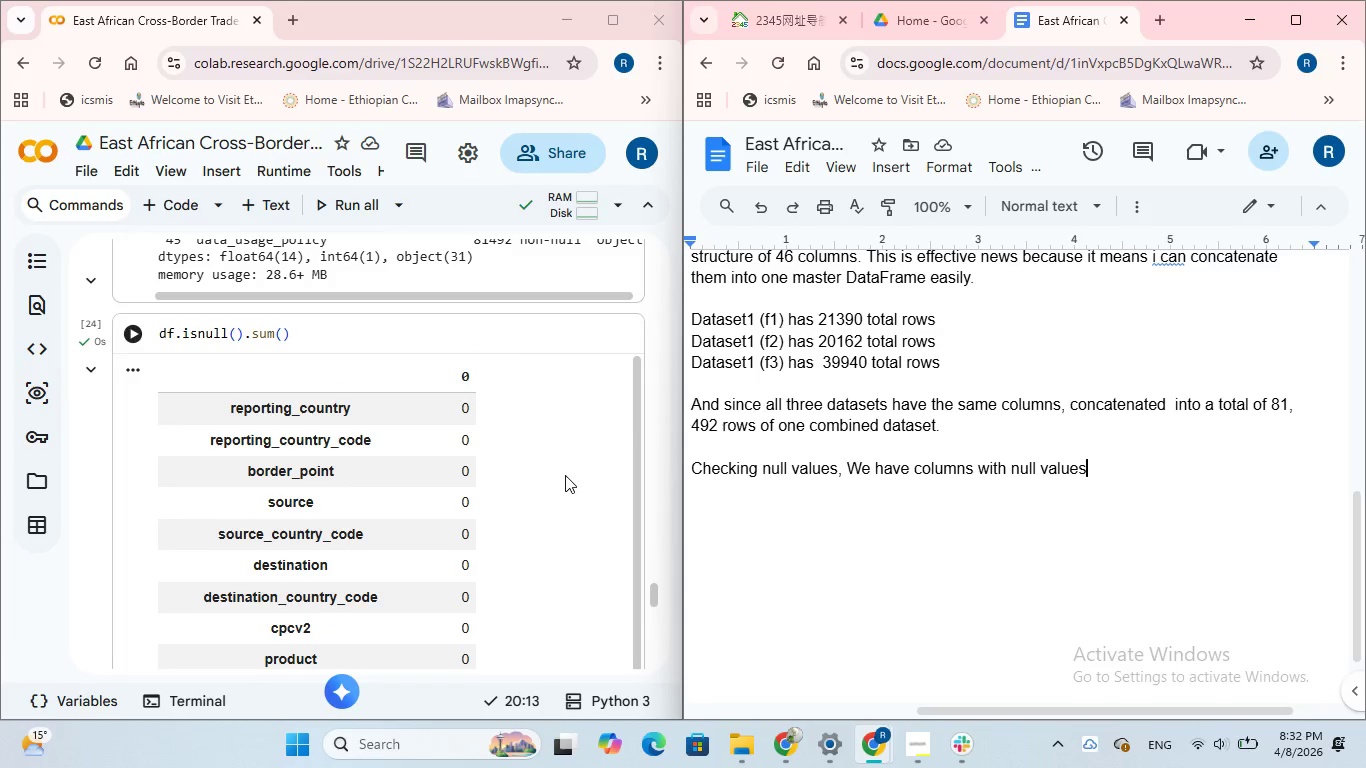 
key(Shift+ShiftRight)
 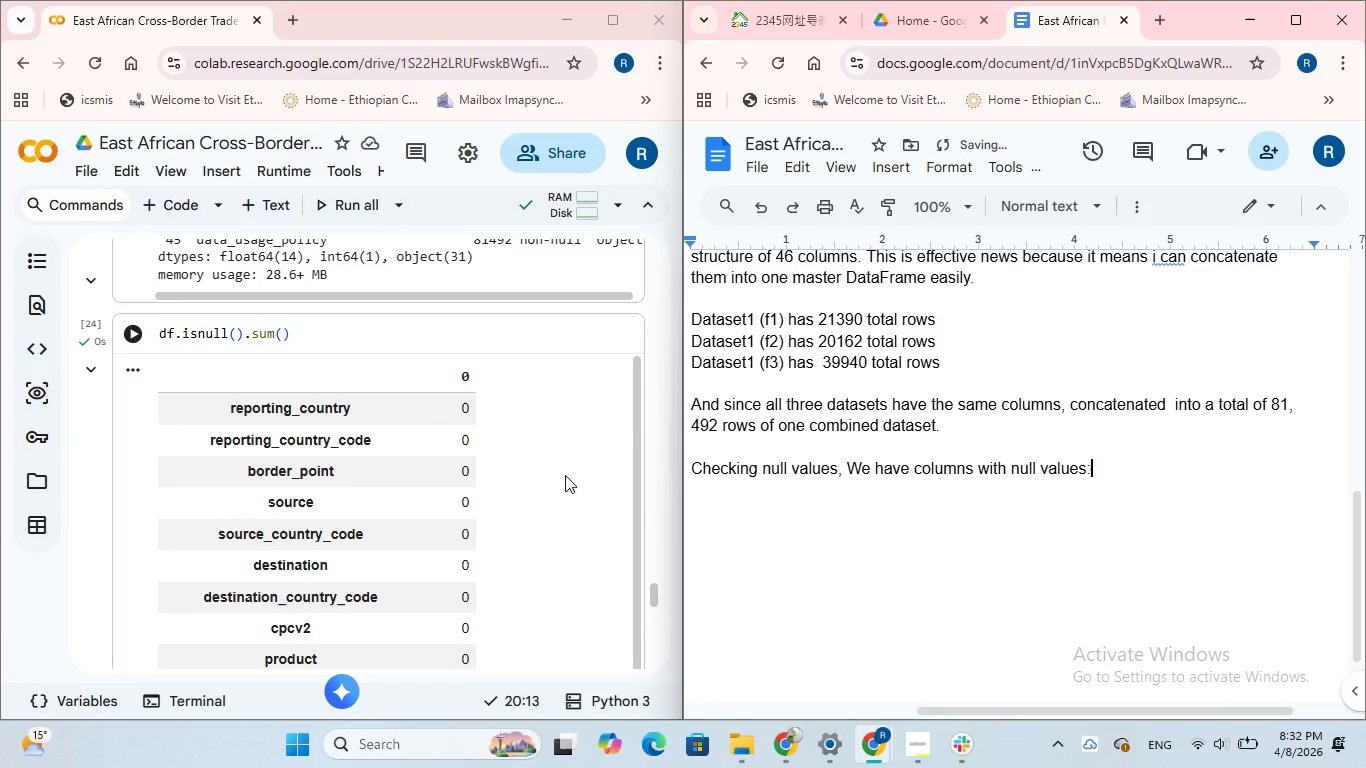 
key(Shift+Semicolon)
 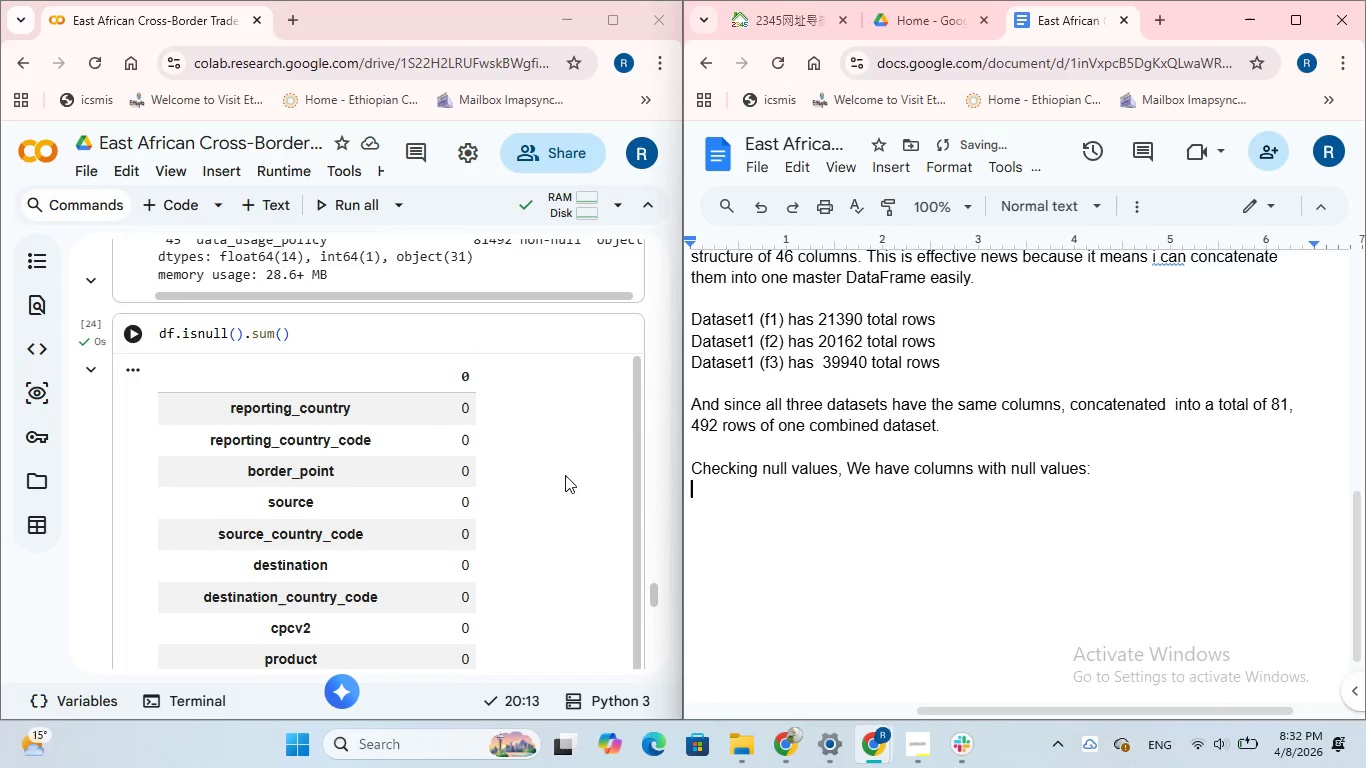 
key(Enter)
 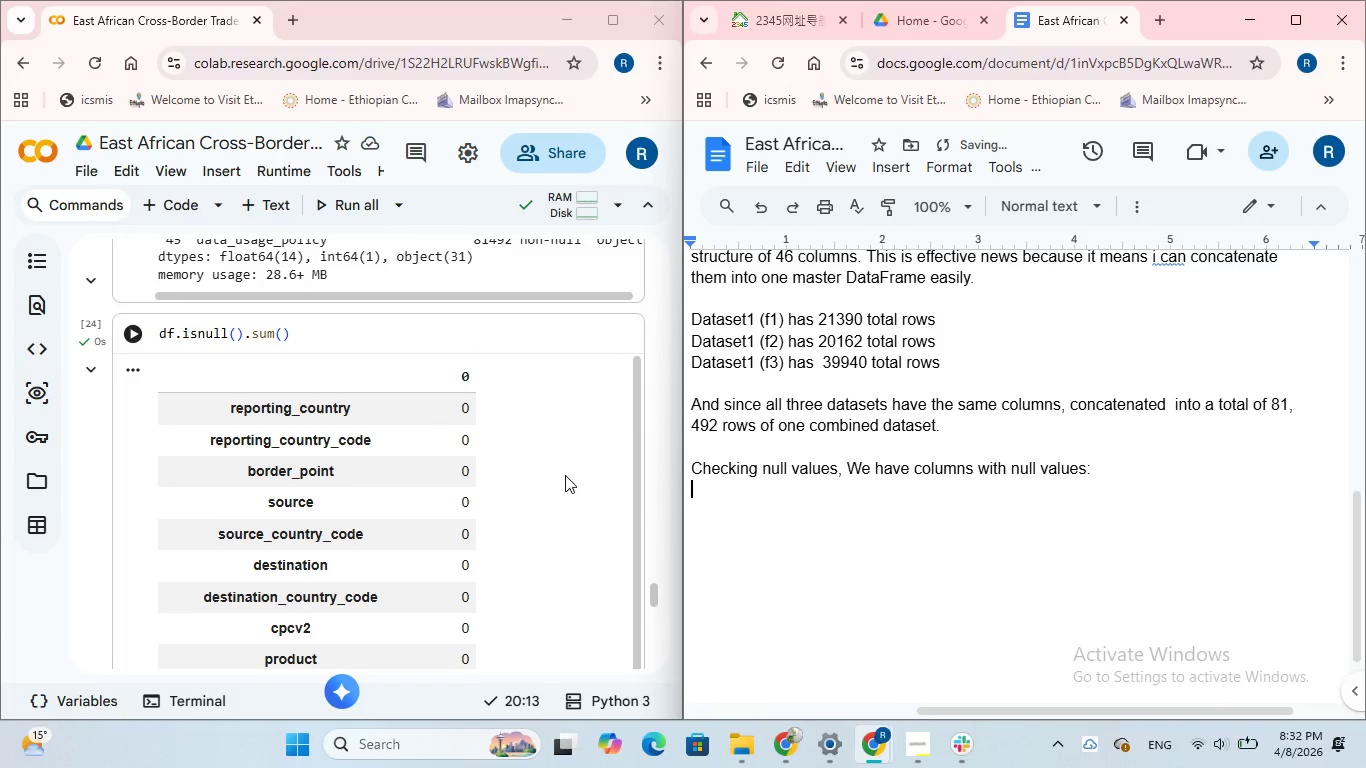 
key(Enter)
 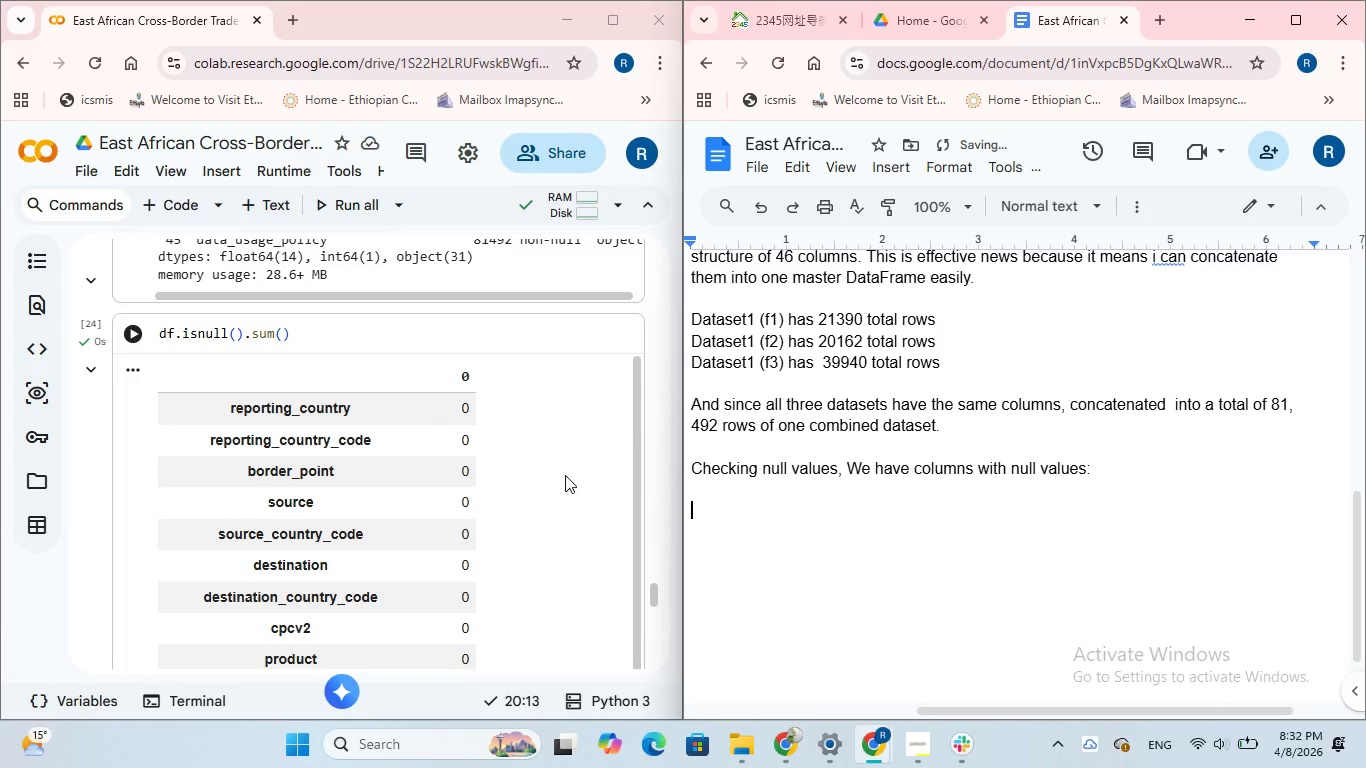 
type(Geop)
key(Backspace)
type(graphu)
key(Backspace)
type(y: reporting_country, border_point, source)
 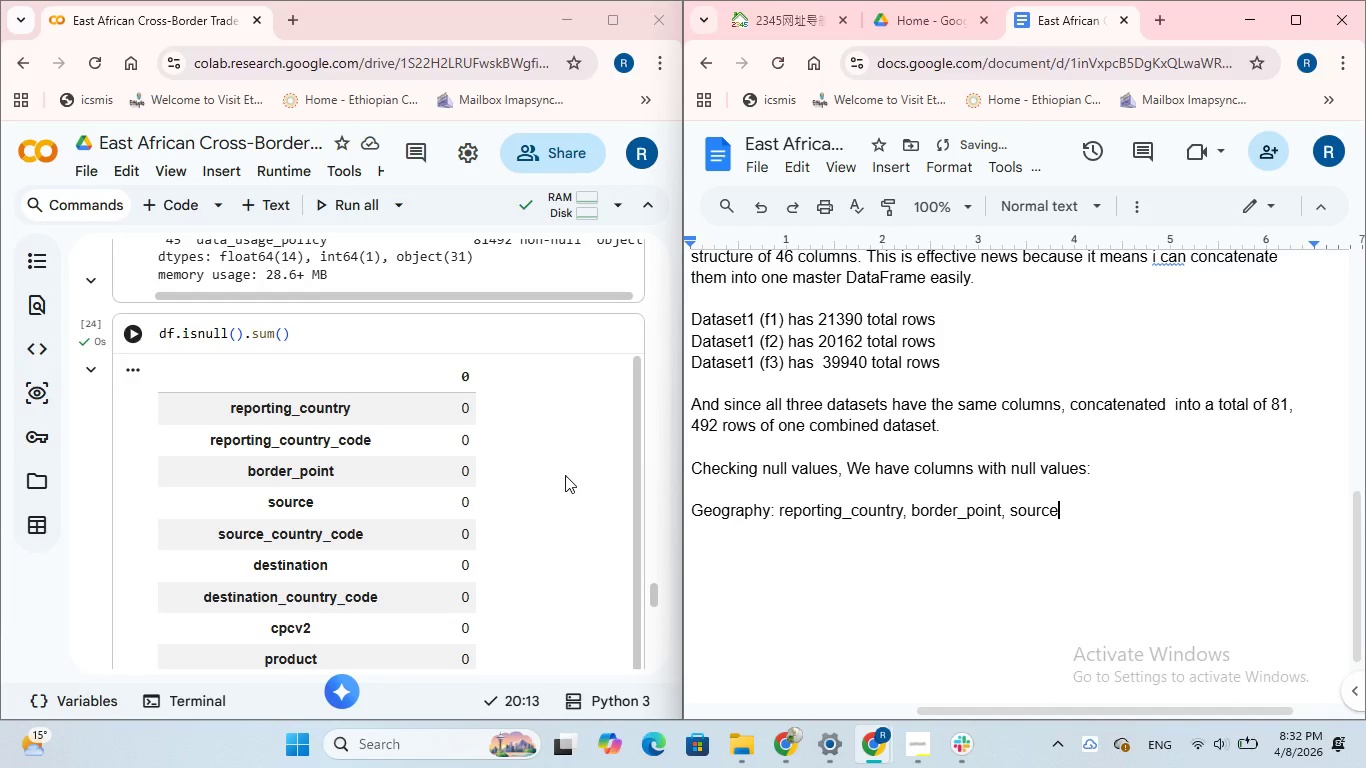 
key(Comma)
 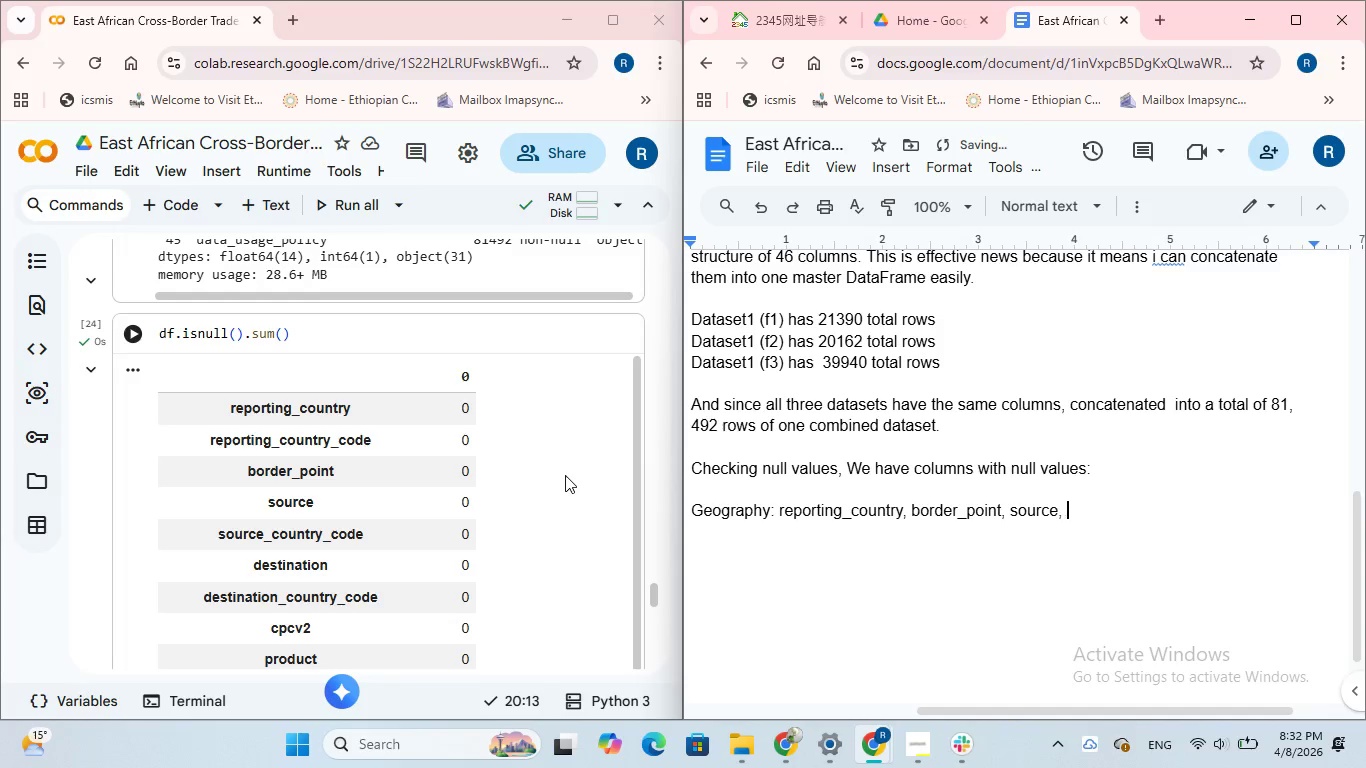 
key(Space)
 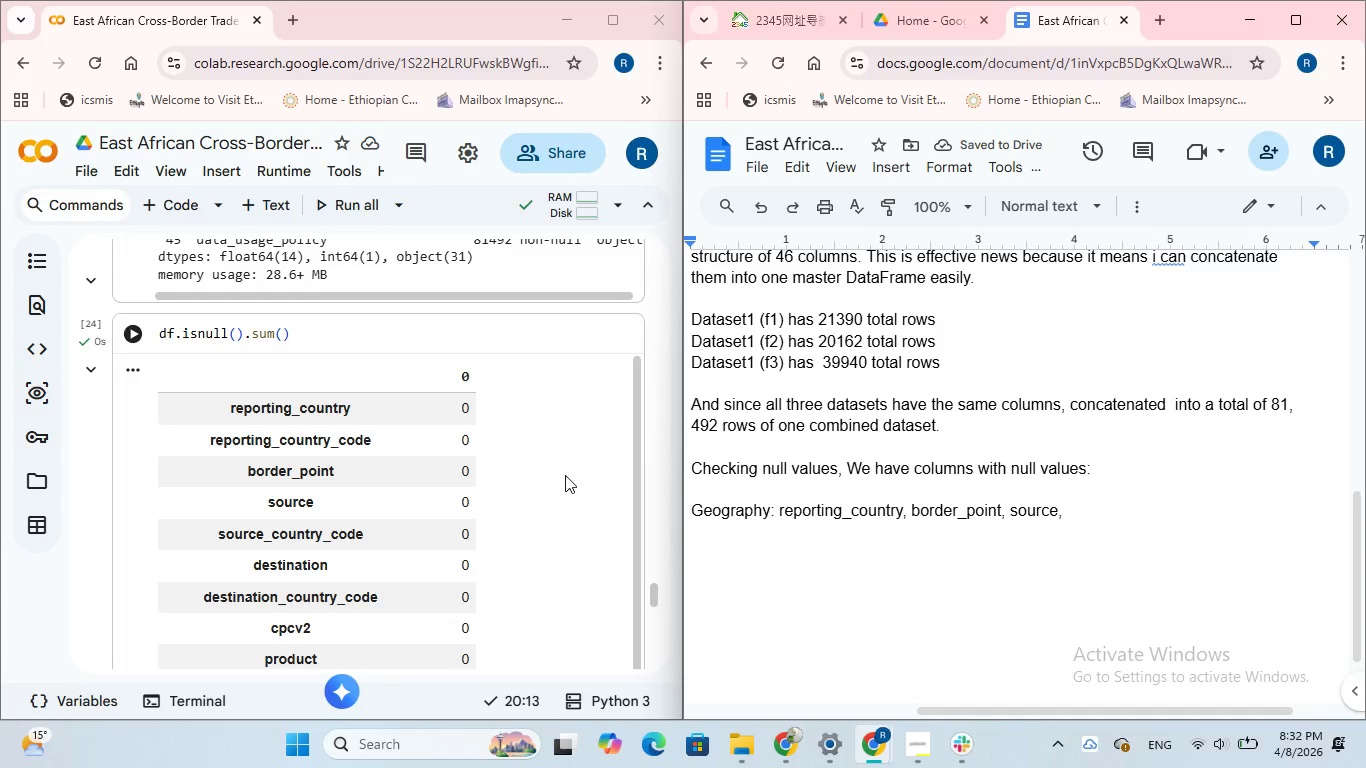 
type(destination)
 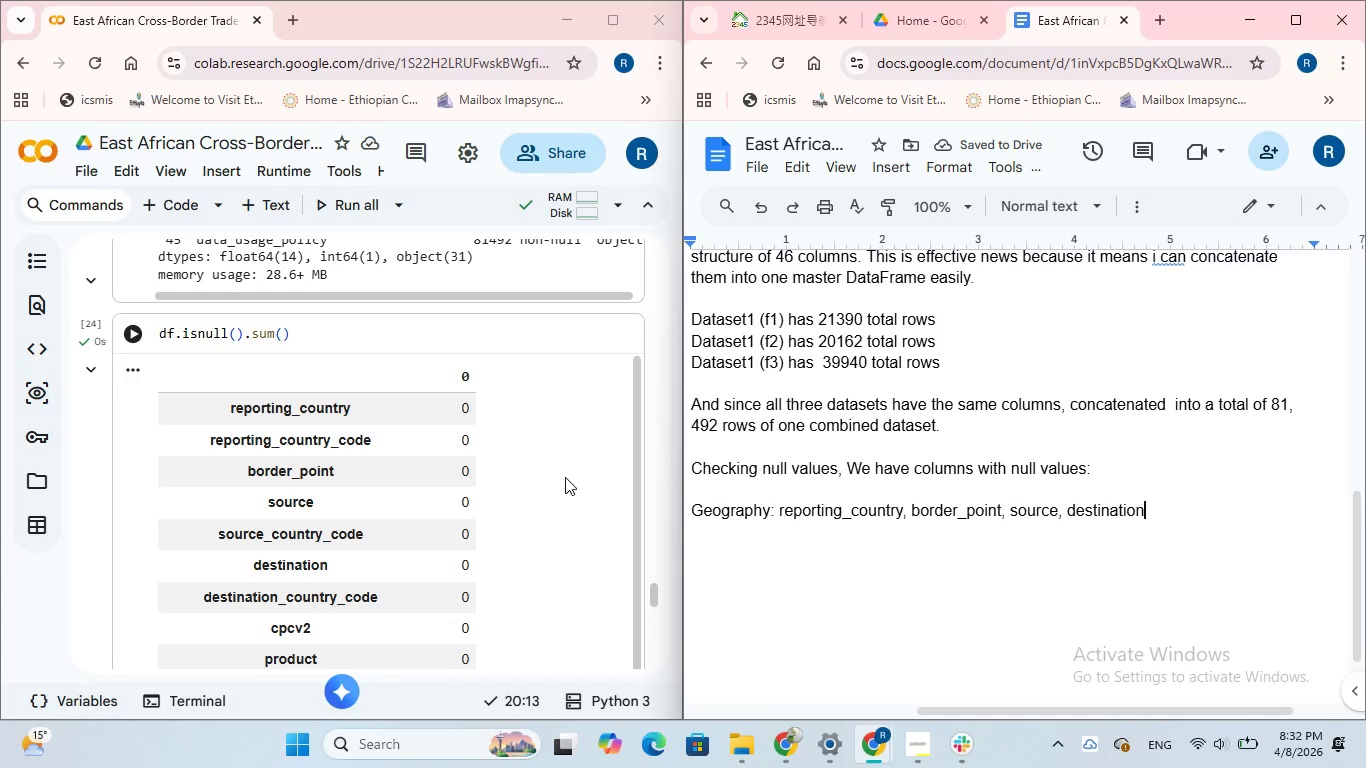 
key(Enter)
 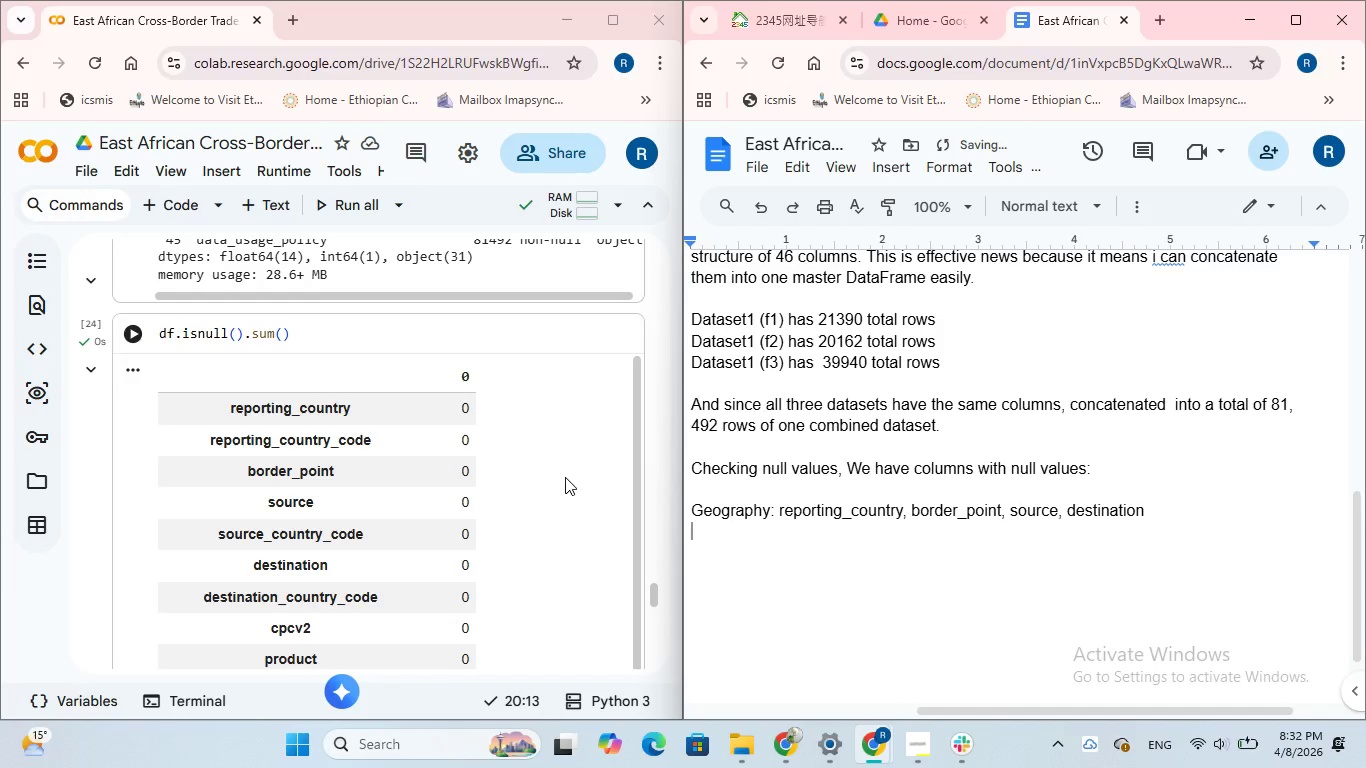 
type(Product:      product, cpcv)
 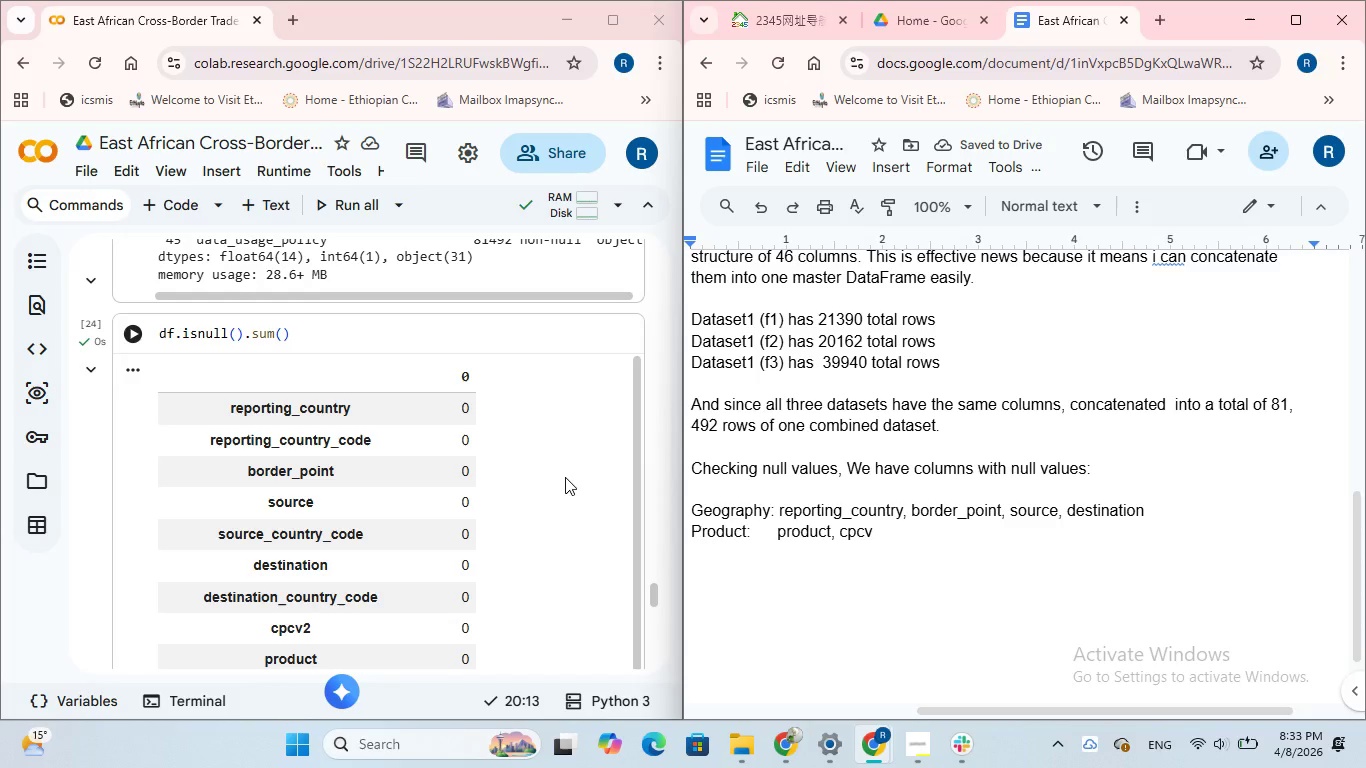 
key(2)
 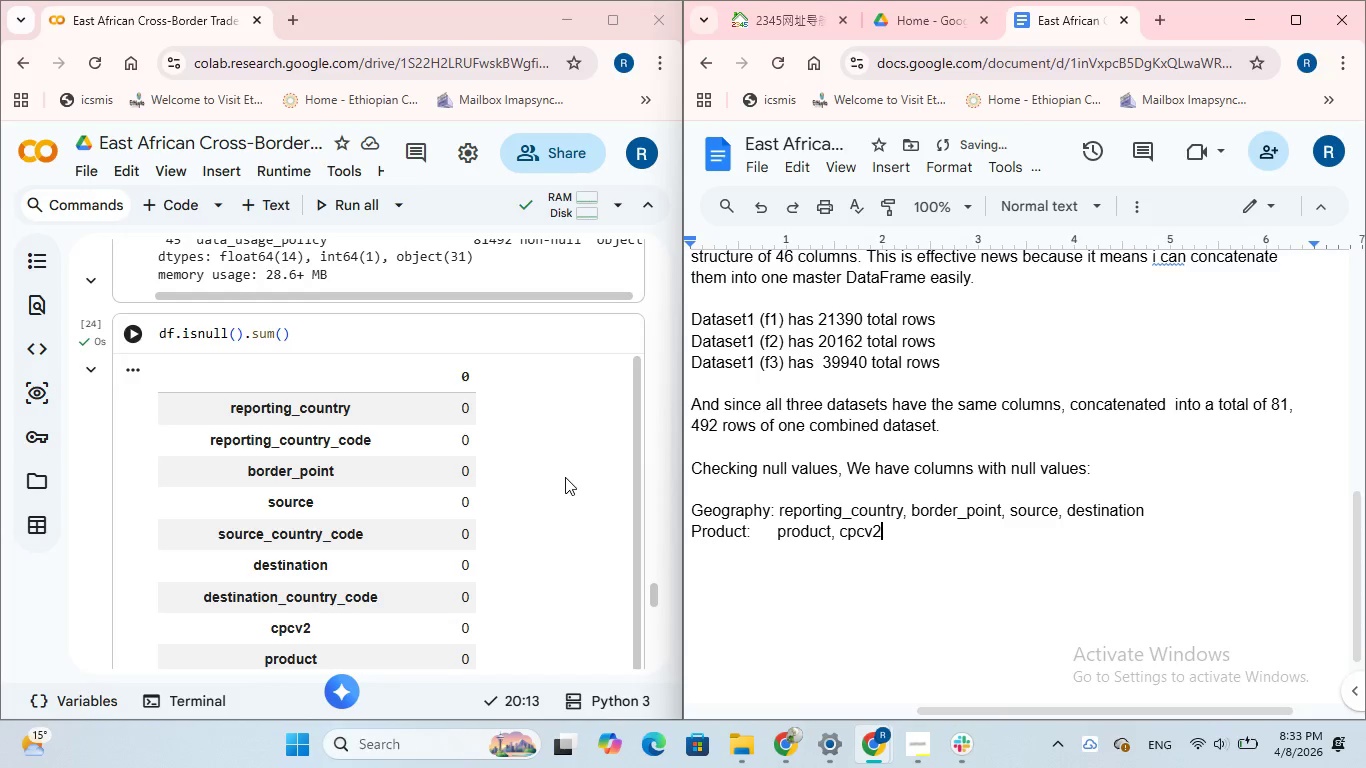 
key(Enter)
 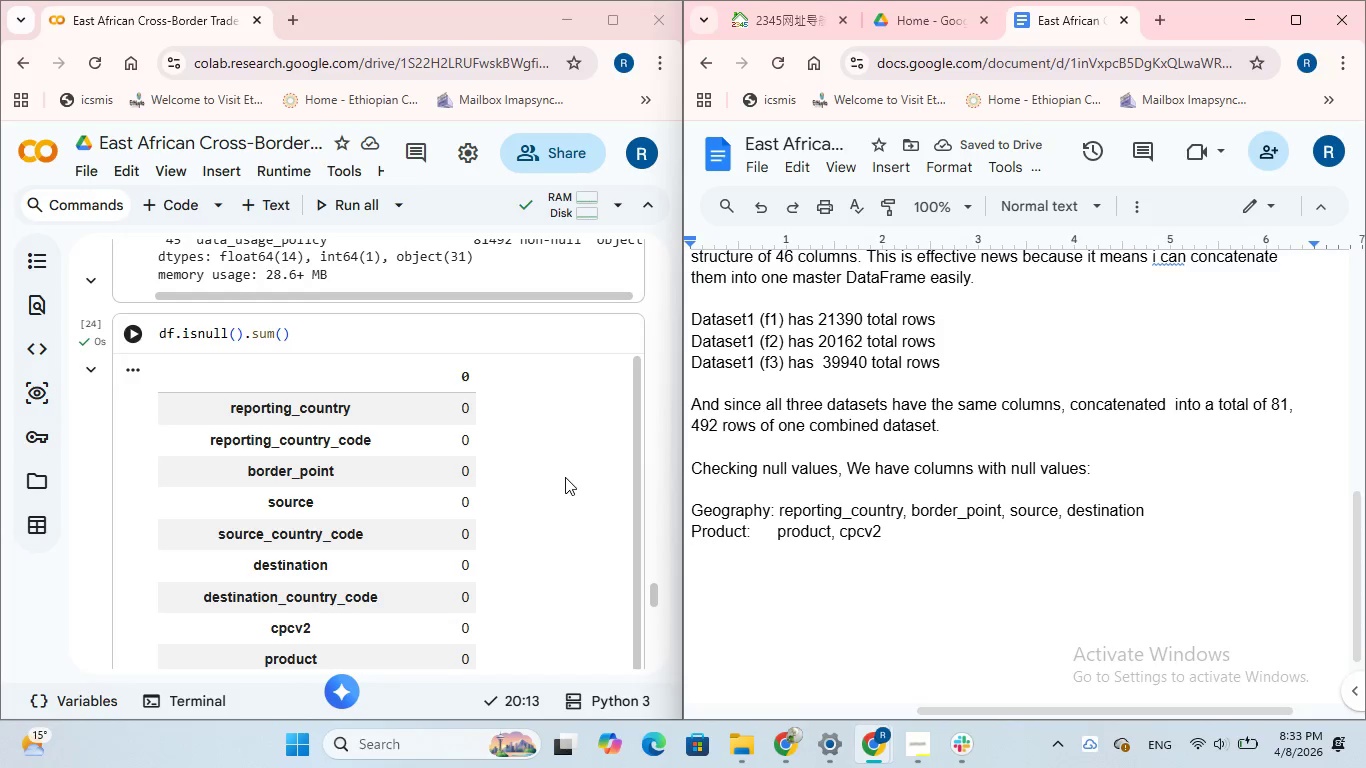 
wait(6.28)
 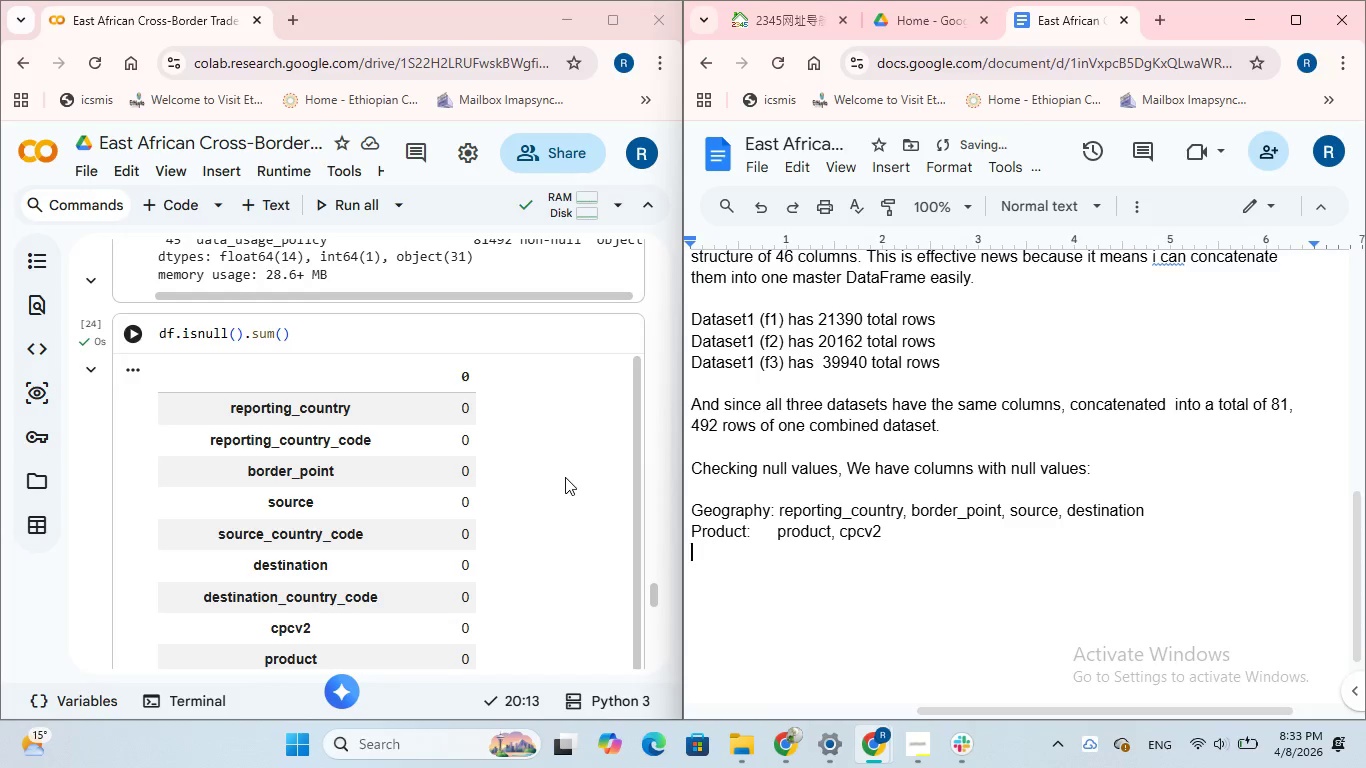 
type(Time : period_date, start_date)
 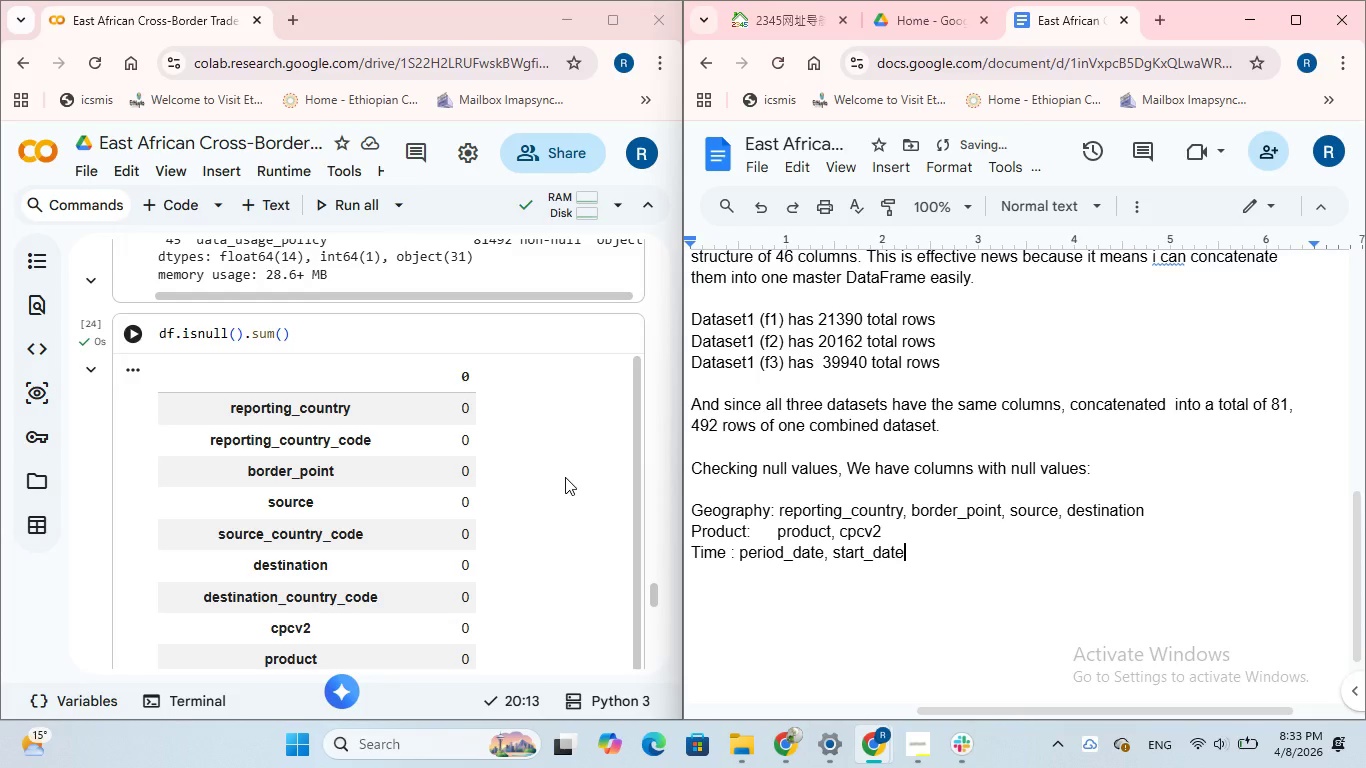 
key(Enter)
 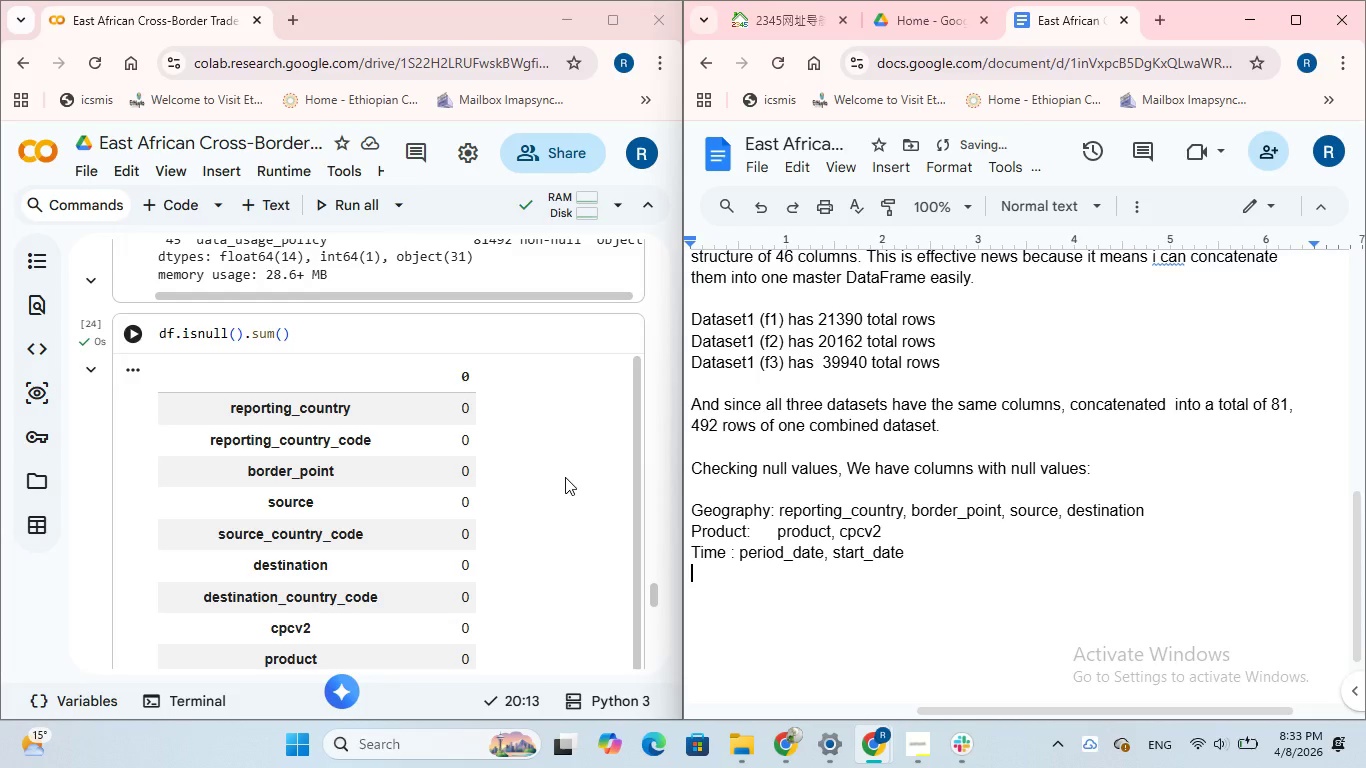 
type(Metrics: value)
 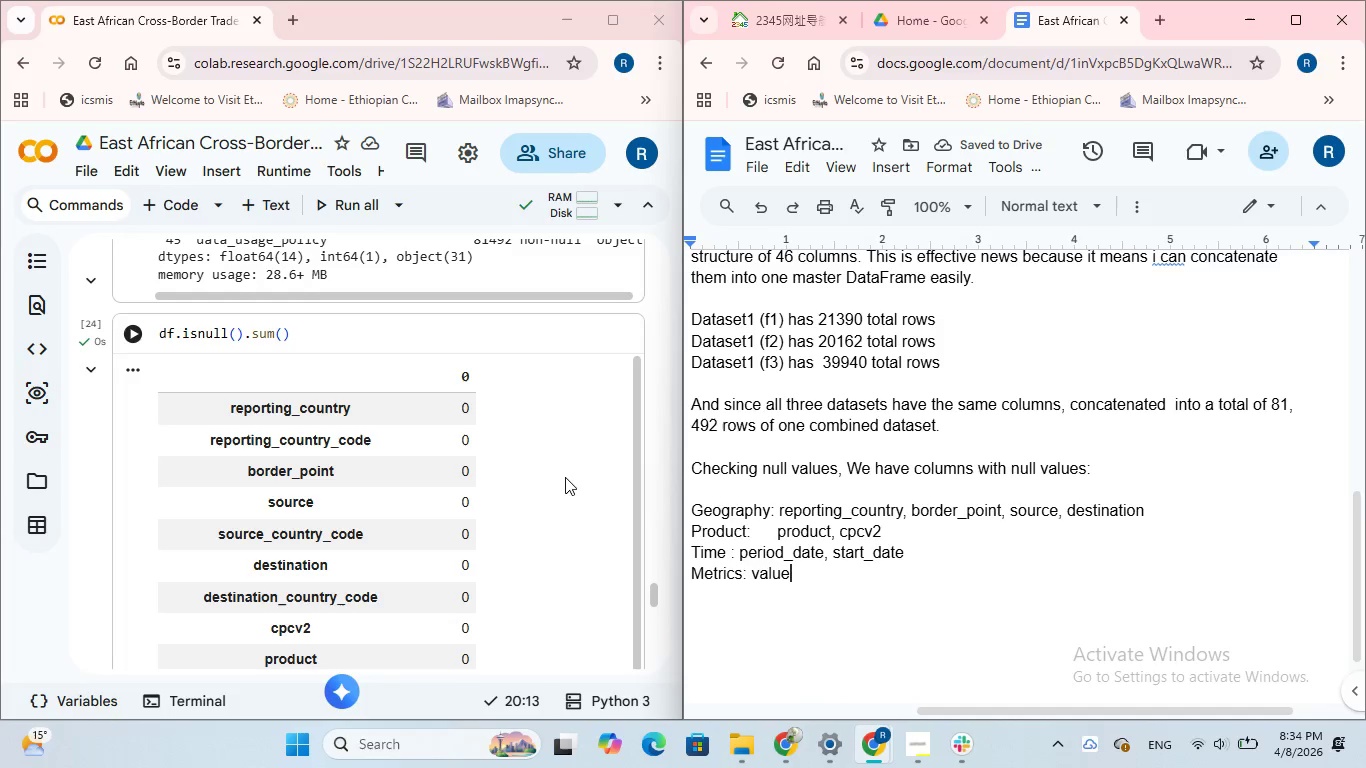 
key(Shift+9)
 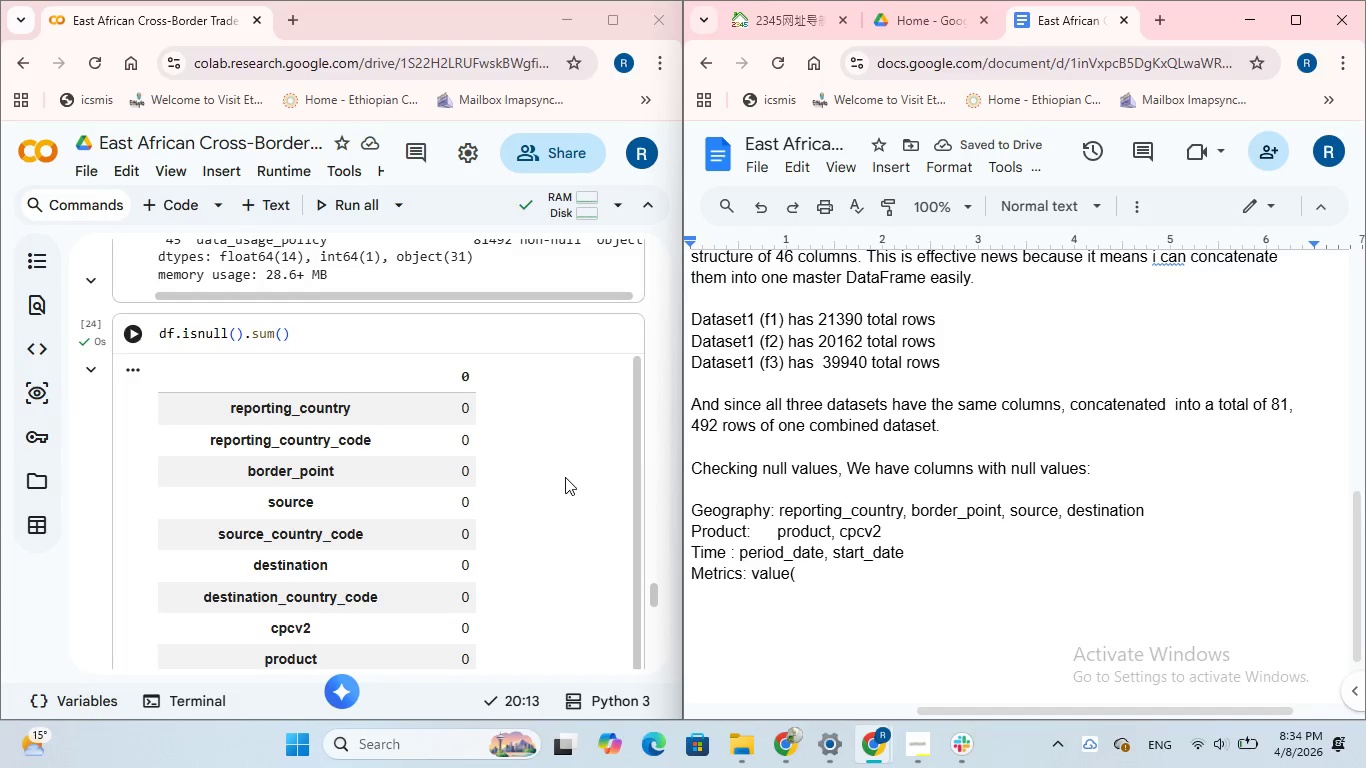 
wait(5.77)
 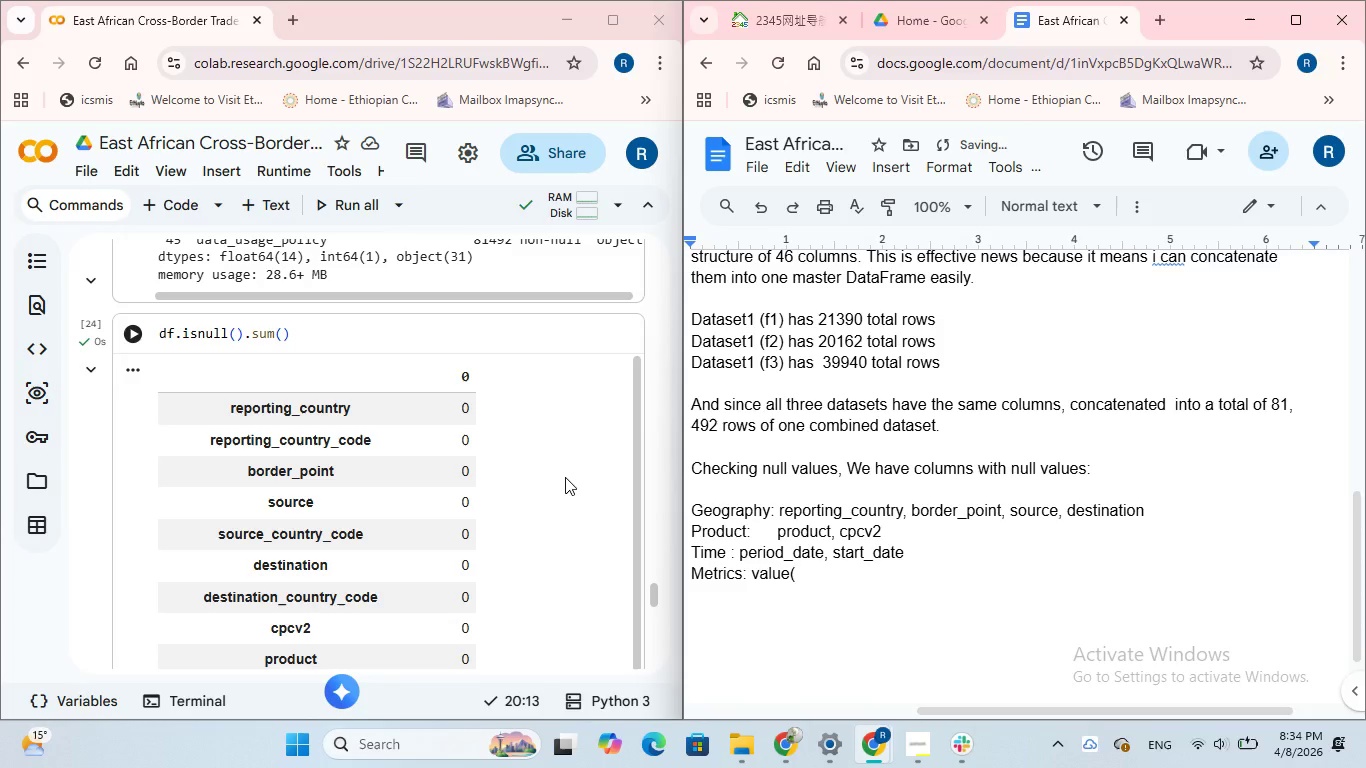 
type( primary trade vou)
key(Backspace)
type(lume/prie)
key(Backspace)
type(e)
 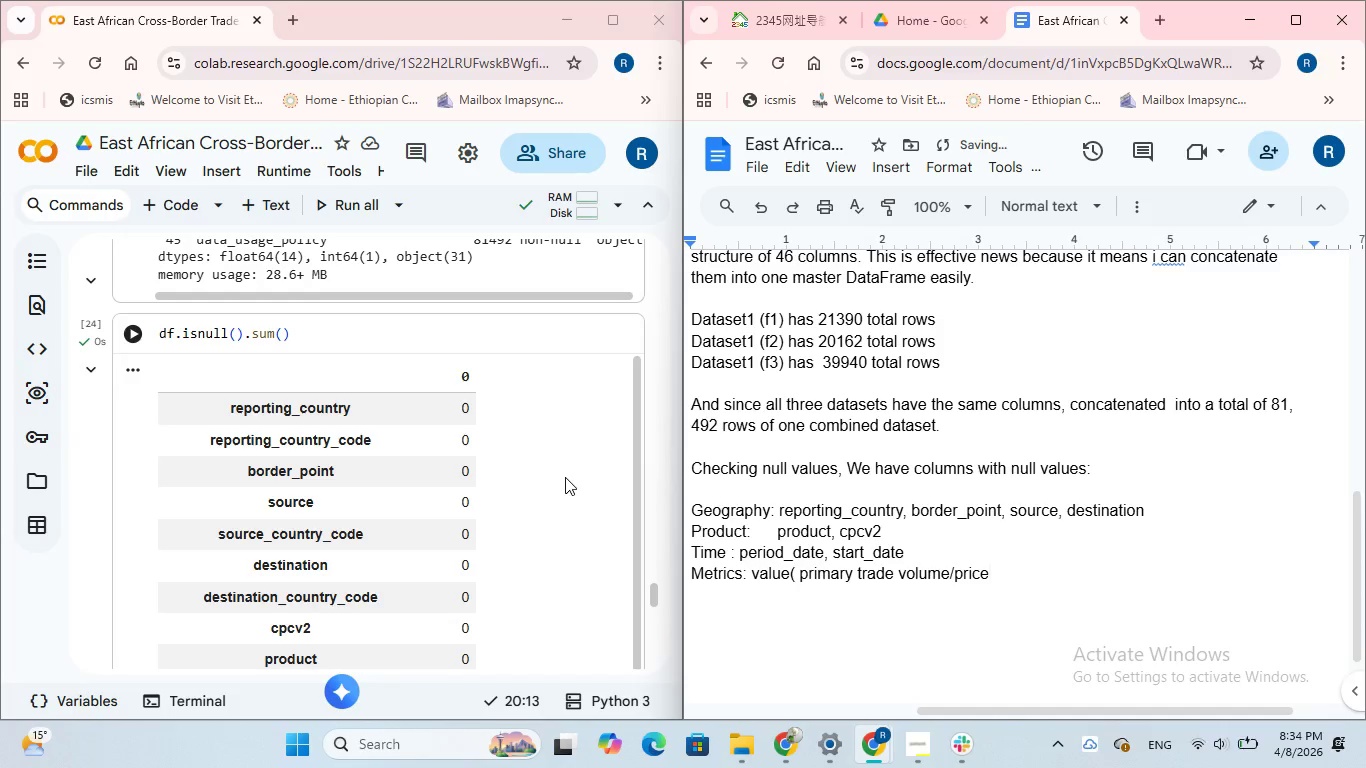 
hold_key(key=C, duration=0.39)
 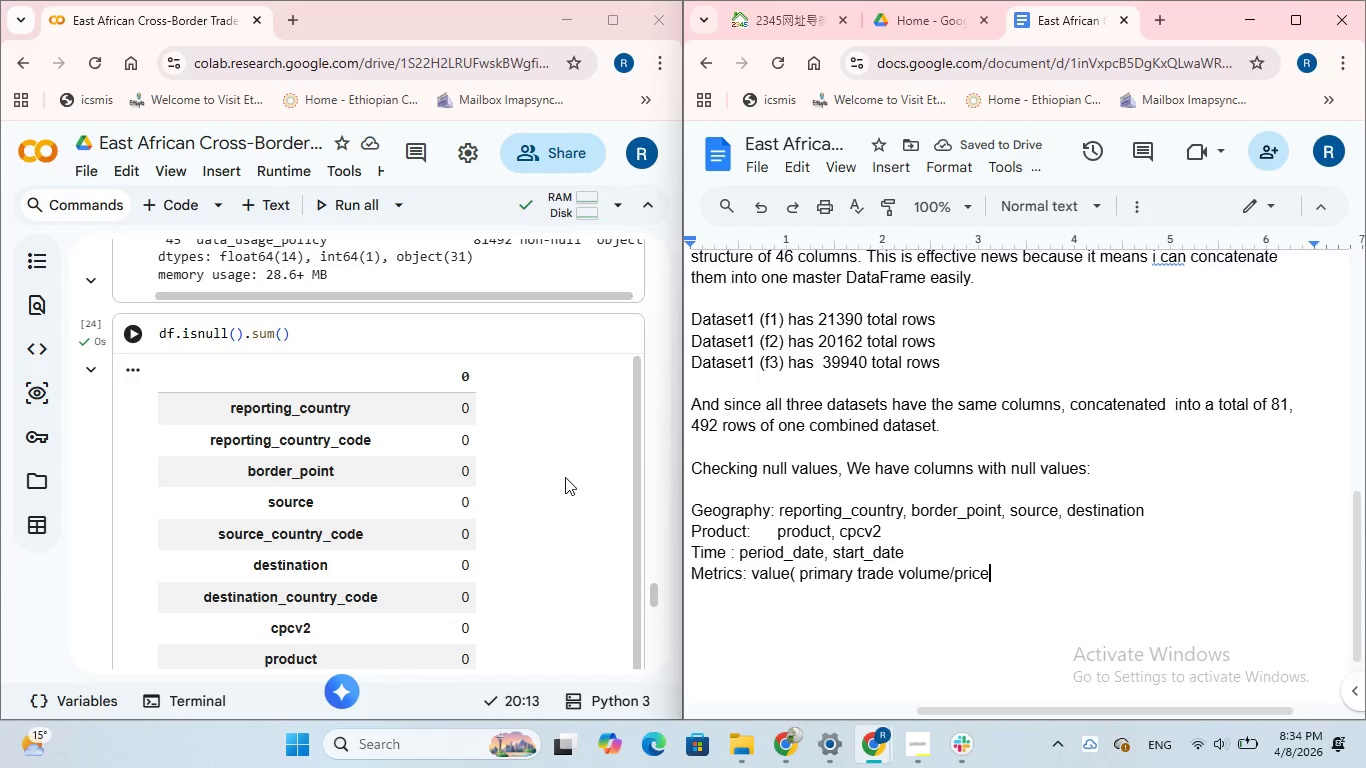 
key(Shift+0)
 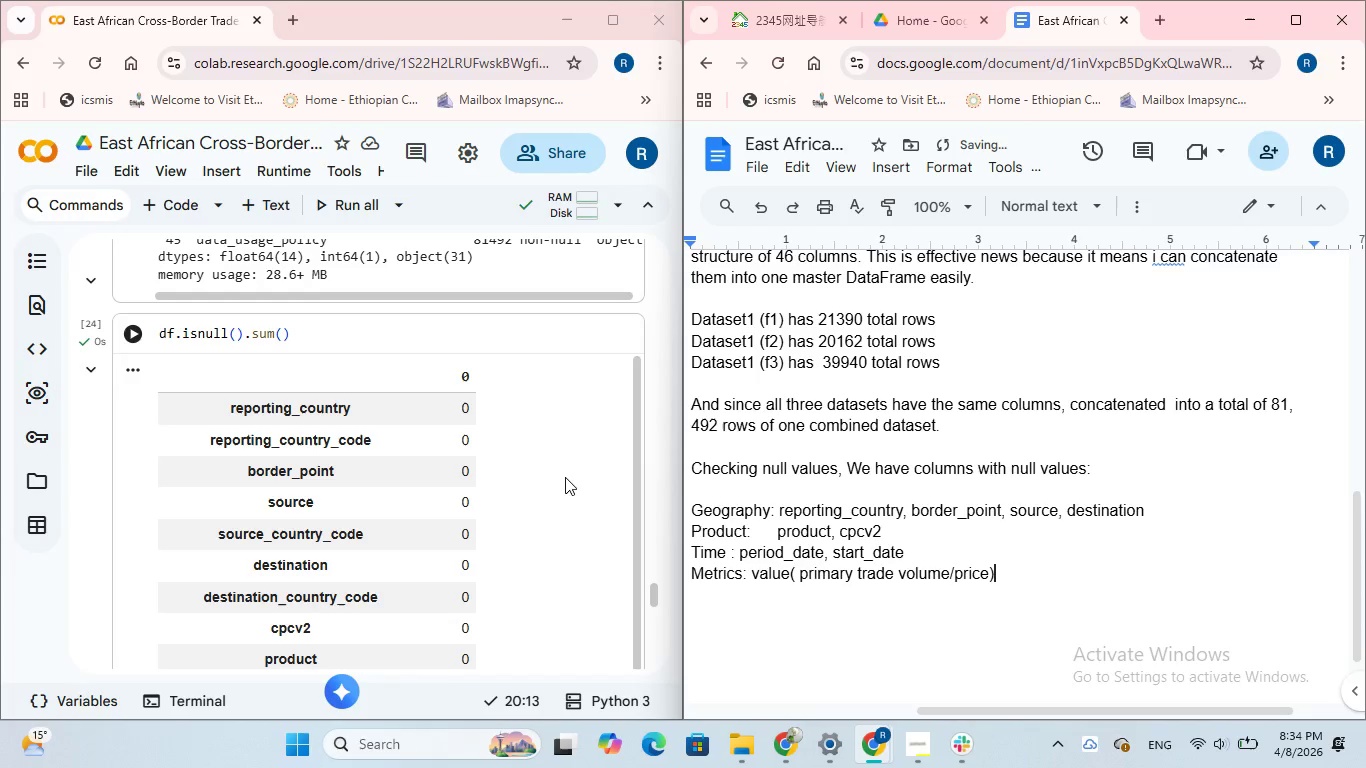 
key(Comma)
 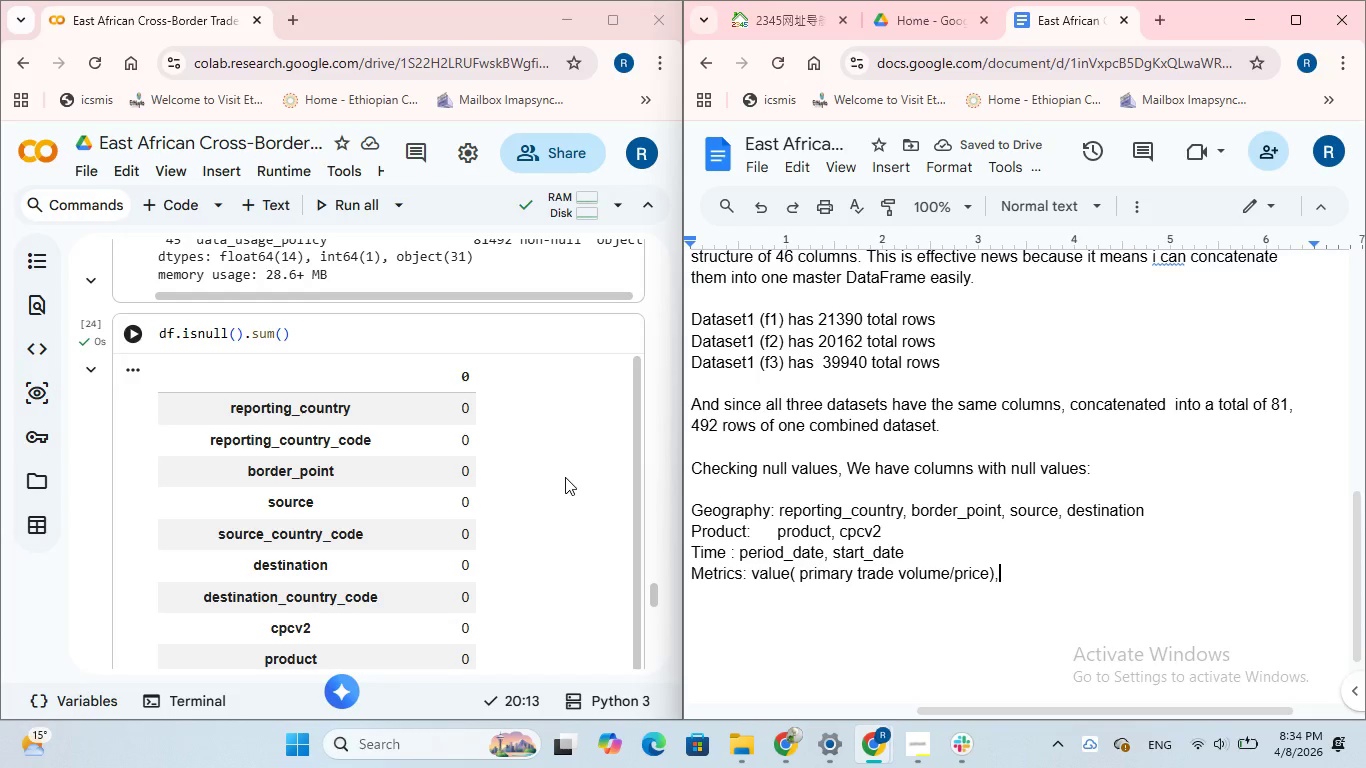 
type(unit, common))
key(Backspace)
type(-unit)
 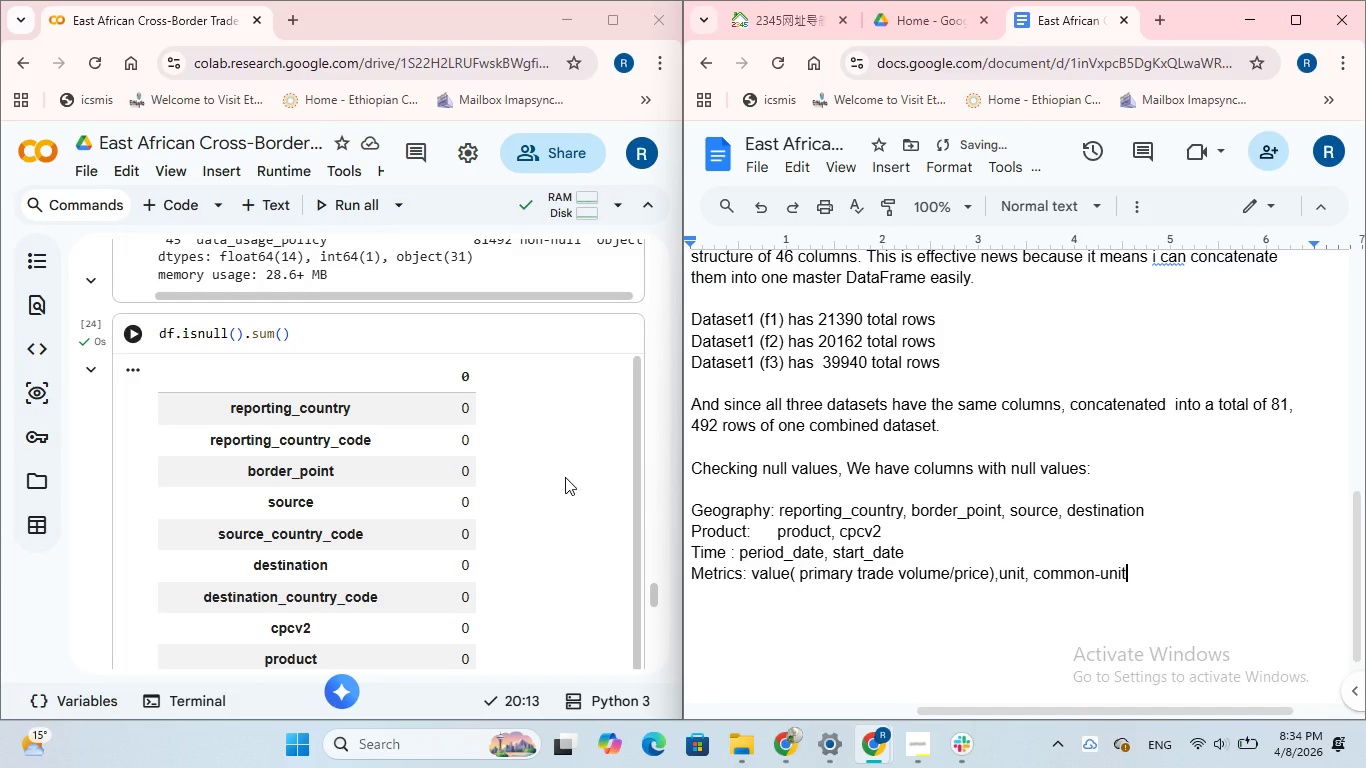 
type(_qua)
 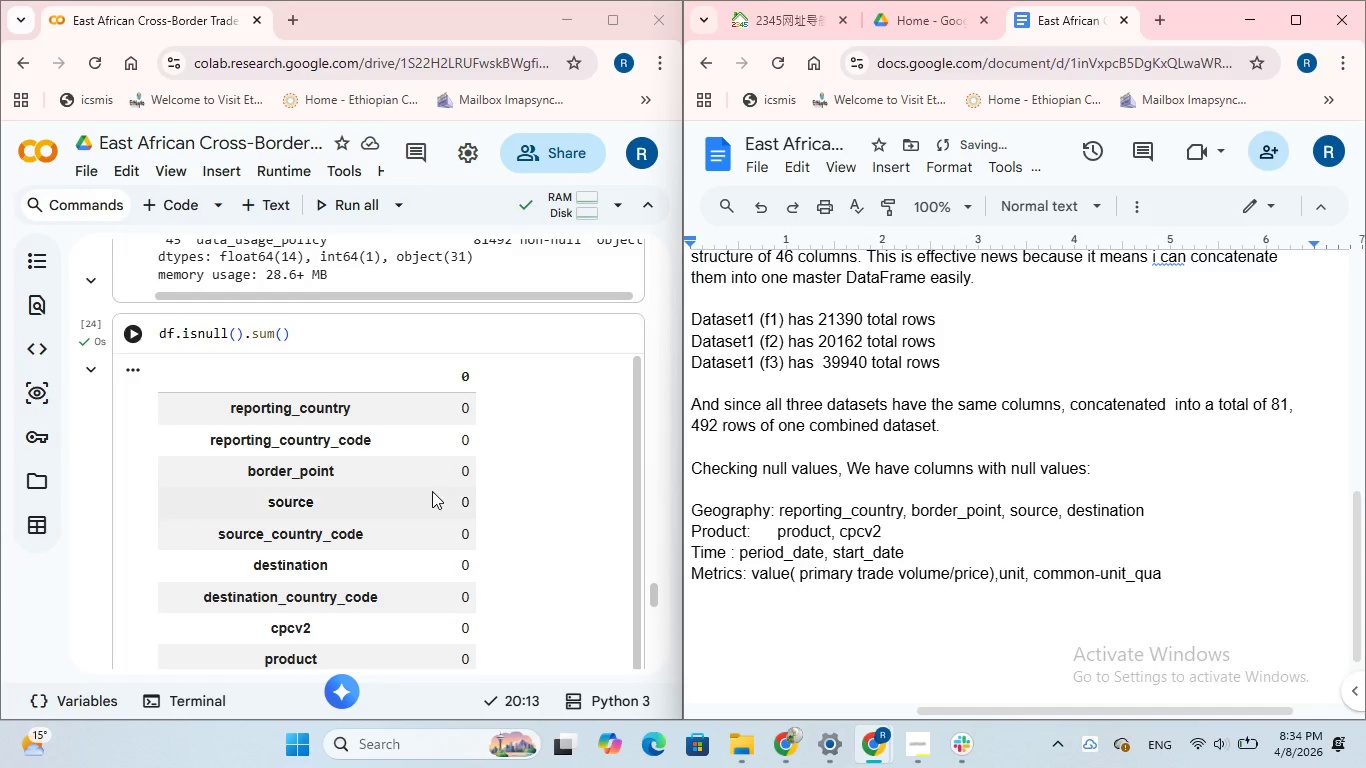 
scroll: coordinate [412, 489], scroll_direction: down, amount: 5.0
 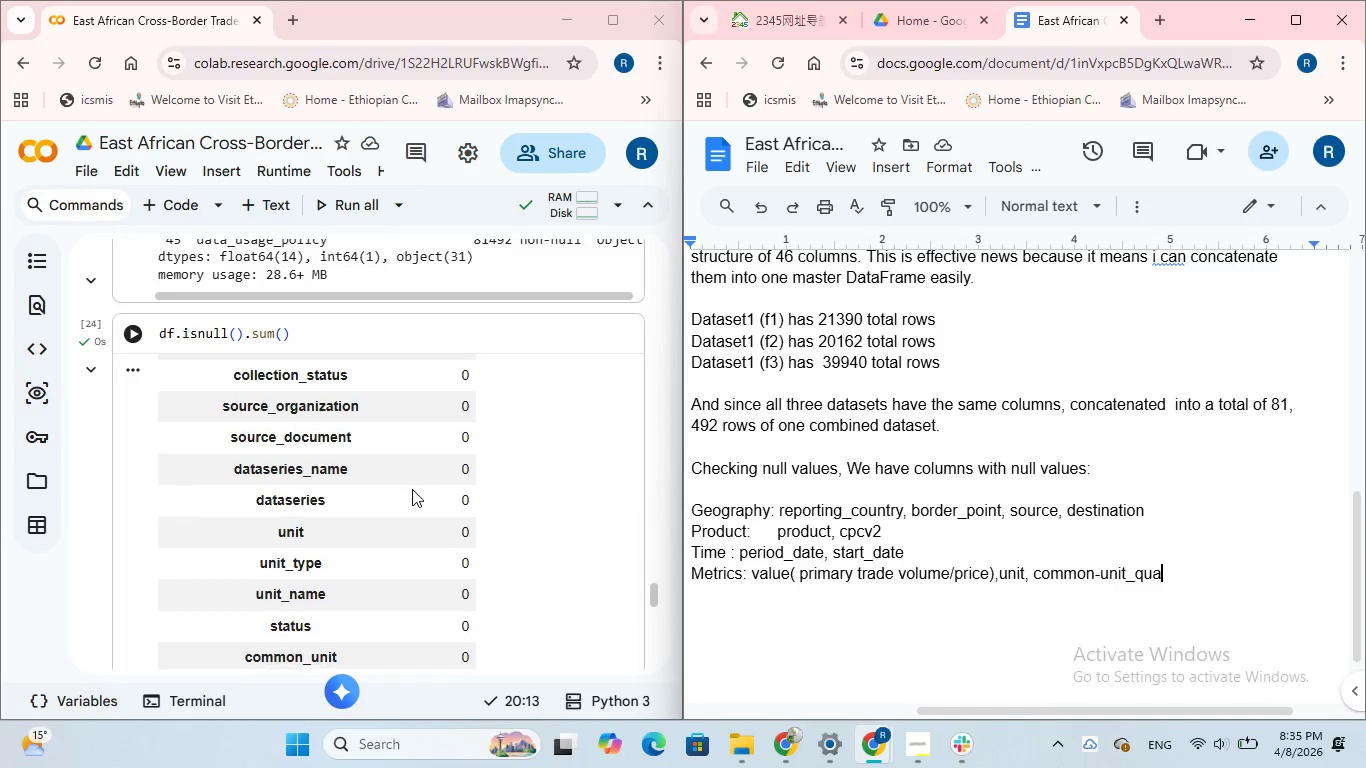 
scroll: coordinate [412, 489], scroll_direction: down, amount: 1.0
 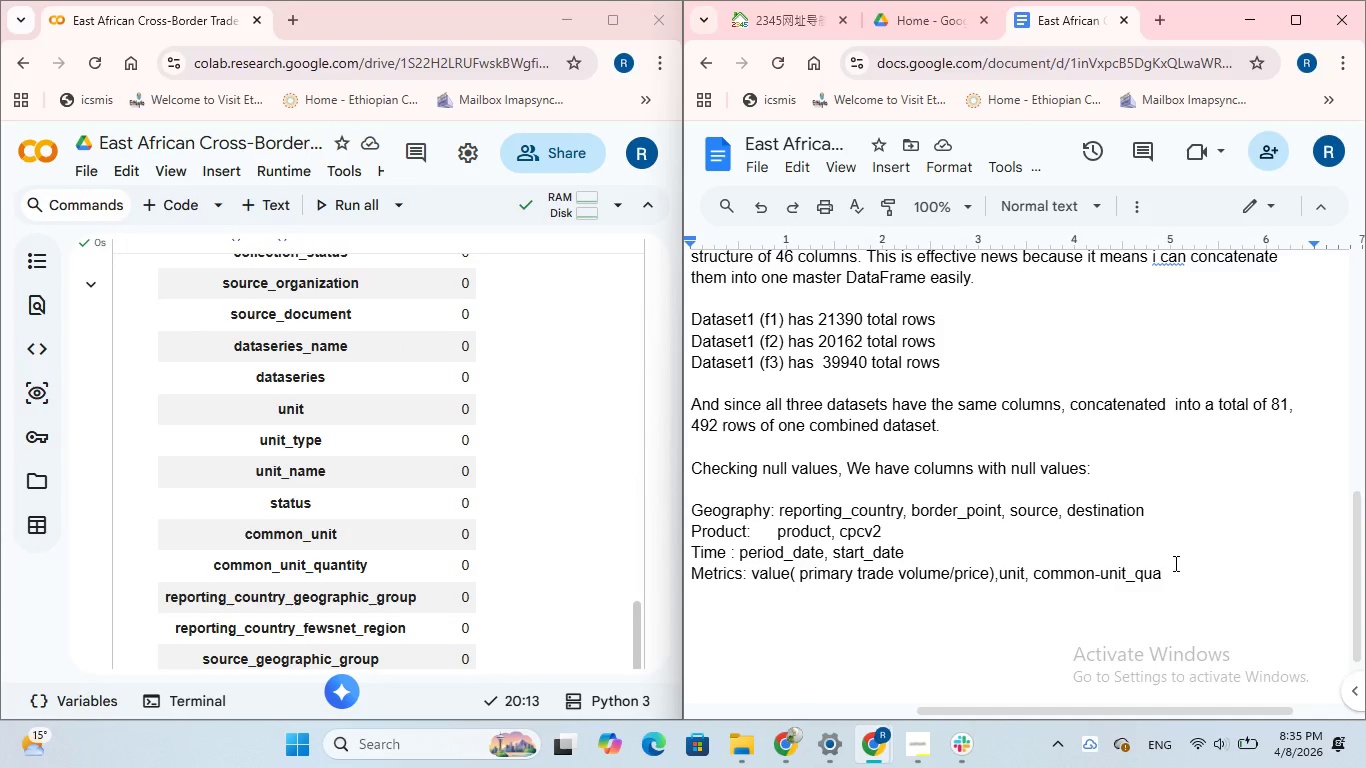 
type(ntity)
 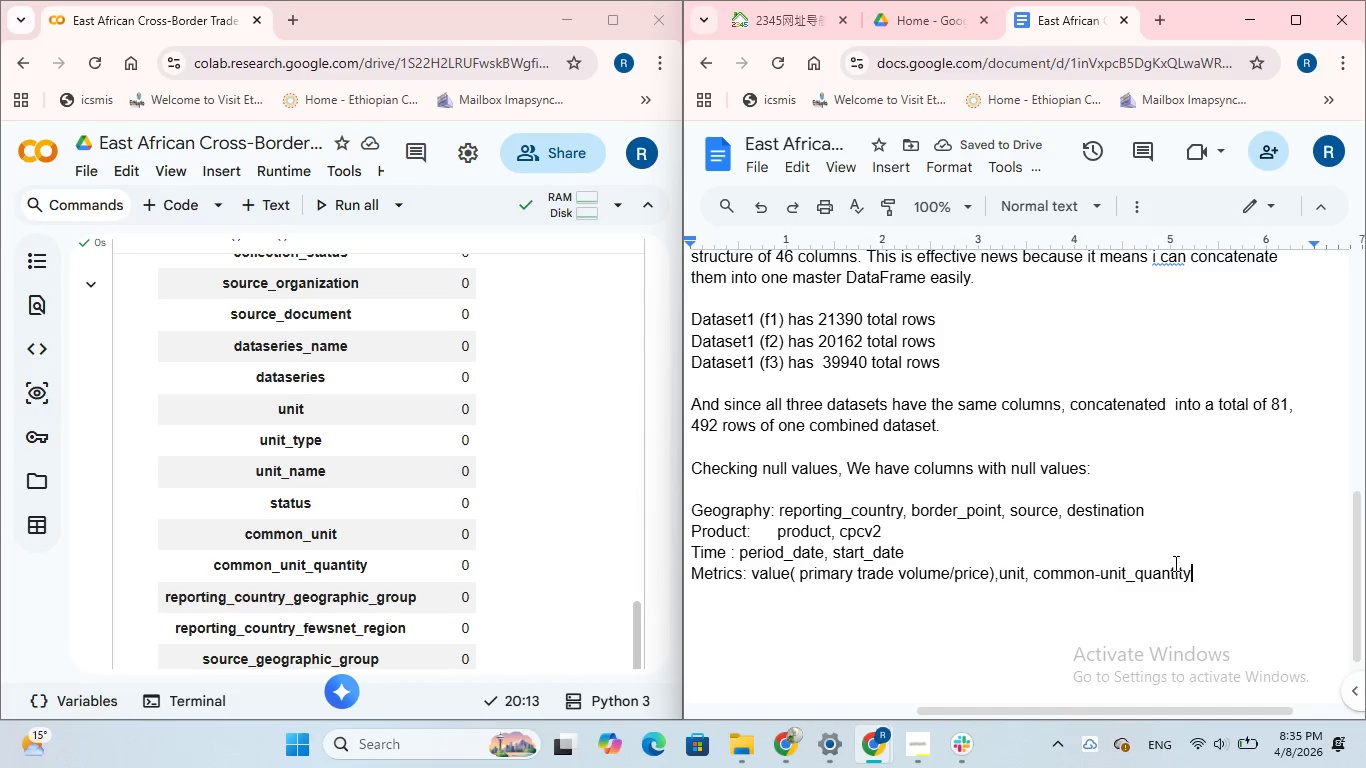 
wait(5.25)
 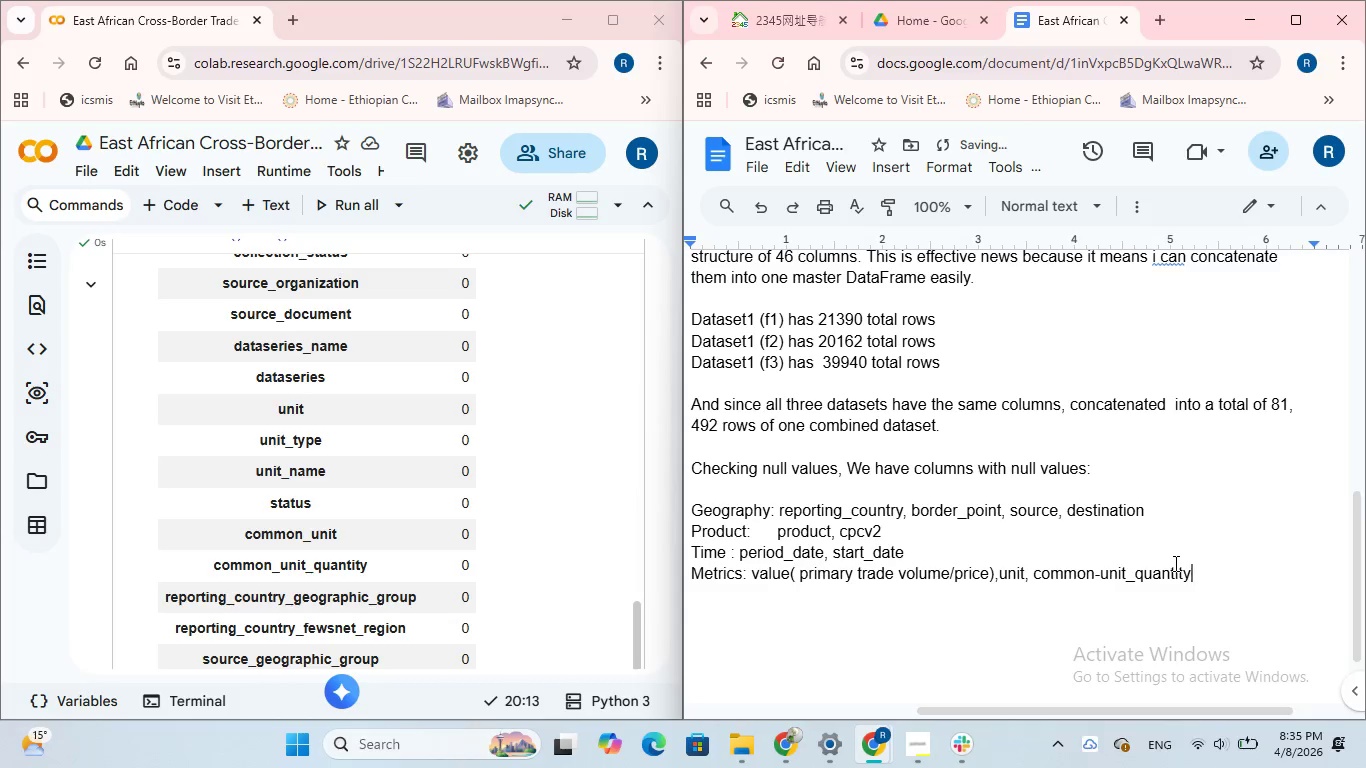 
type(, etc.)
 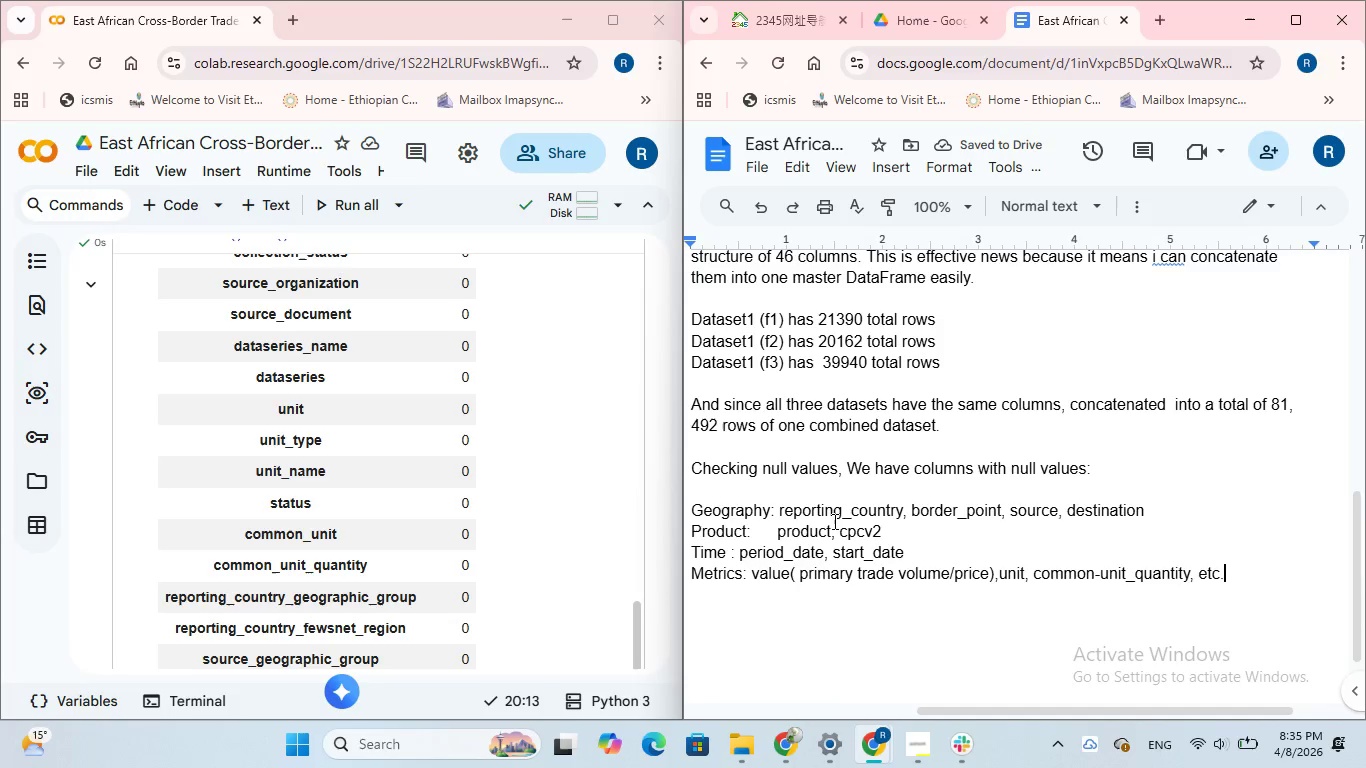 
scroll: coordinate [813, 465], scroll_direction: down, amount: 1.0
 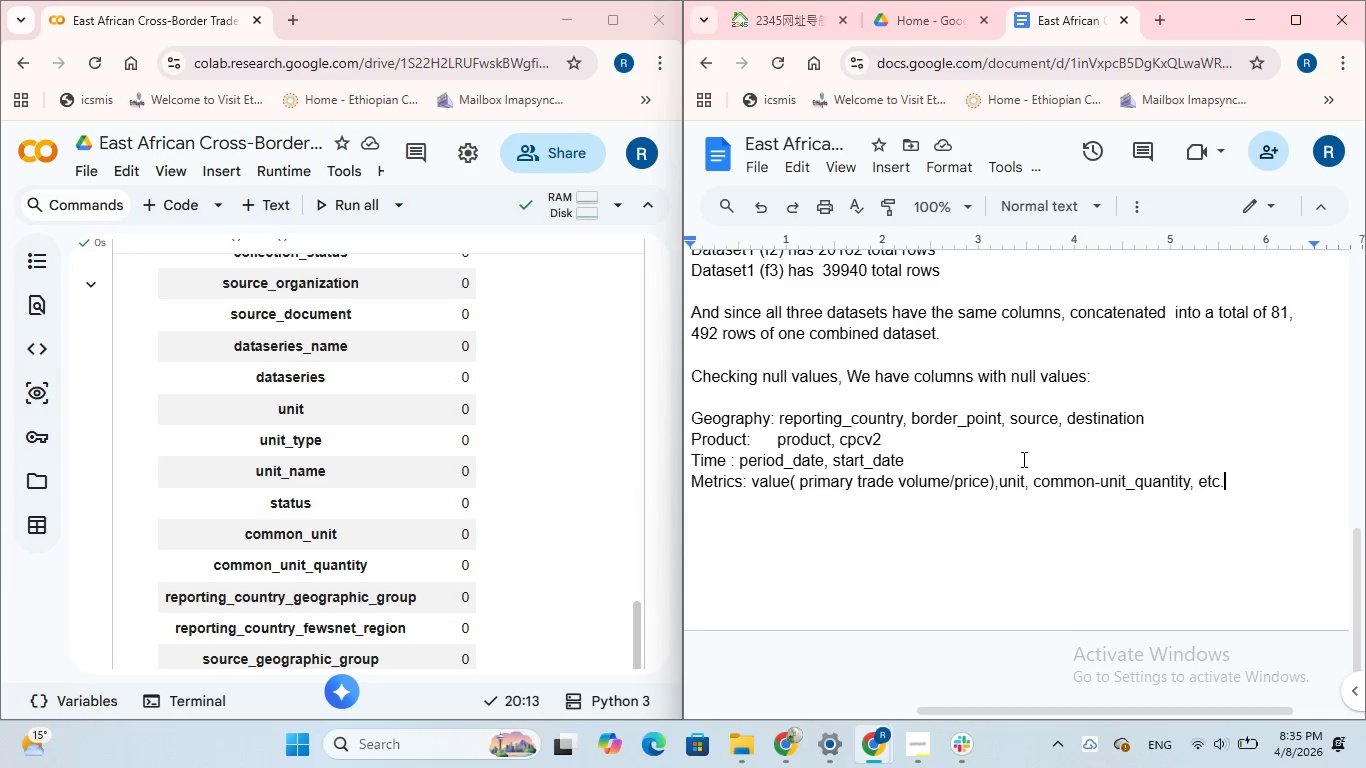 
key(Enter)
 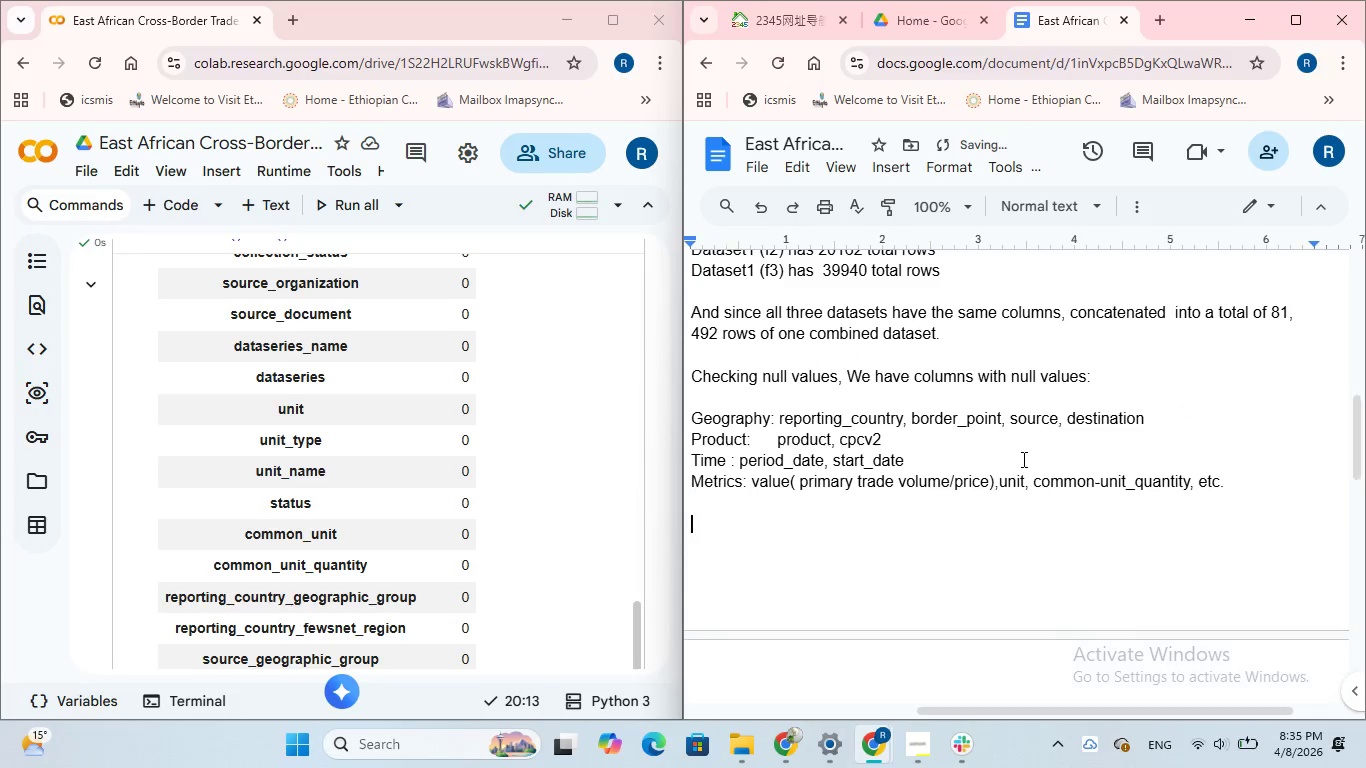 
key(Enter)
 